 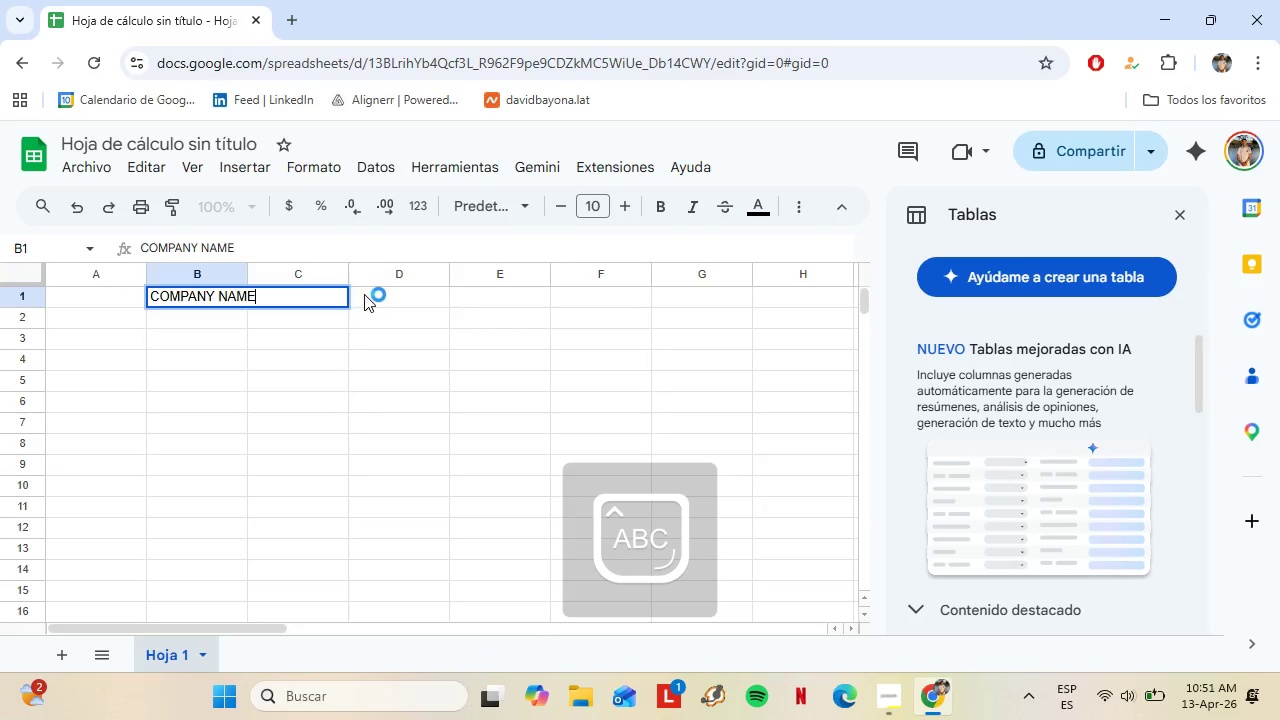 
left_click([364, 294])
 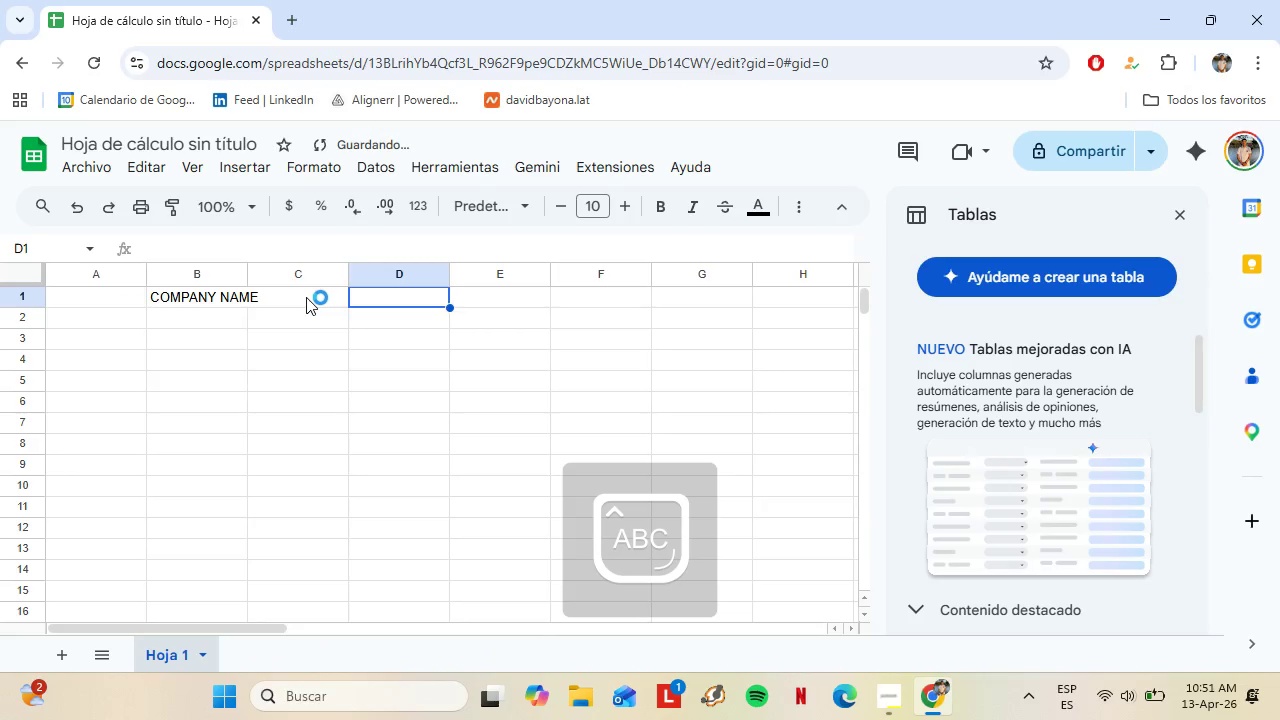 
left_click([306, 297])
 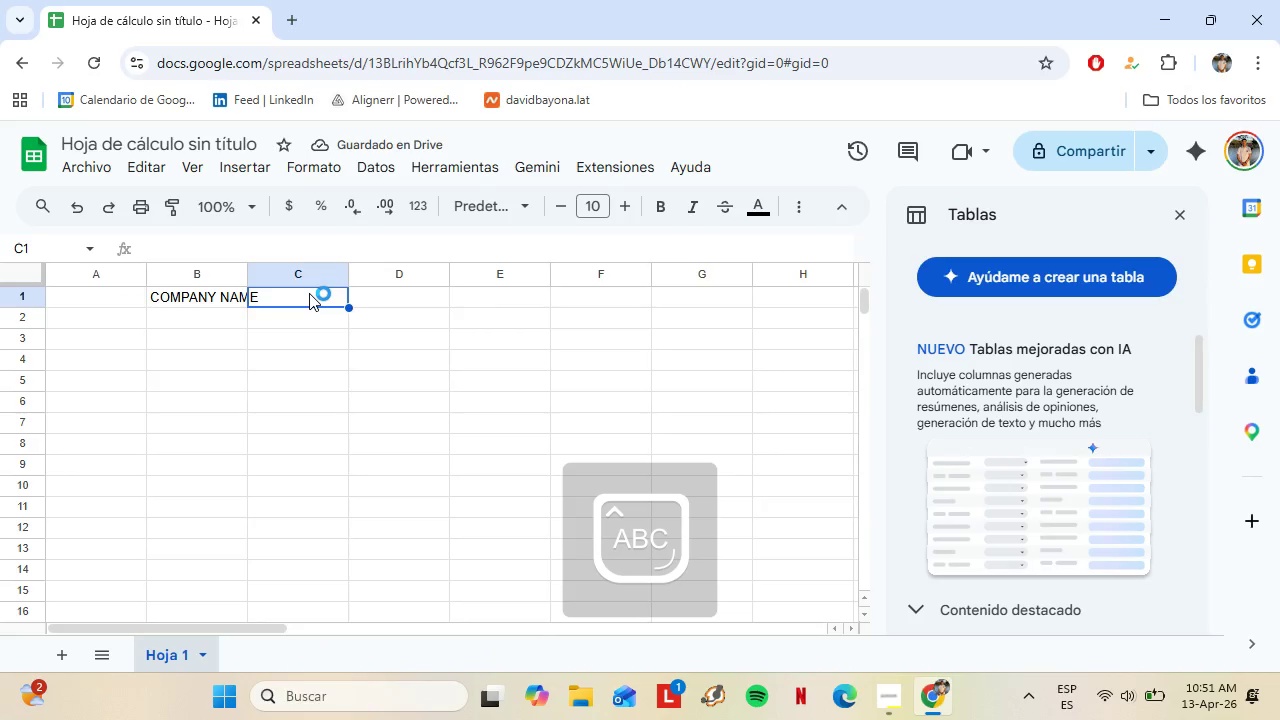 
type(WEBSITE URL)
 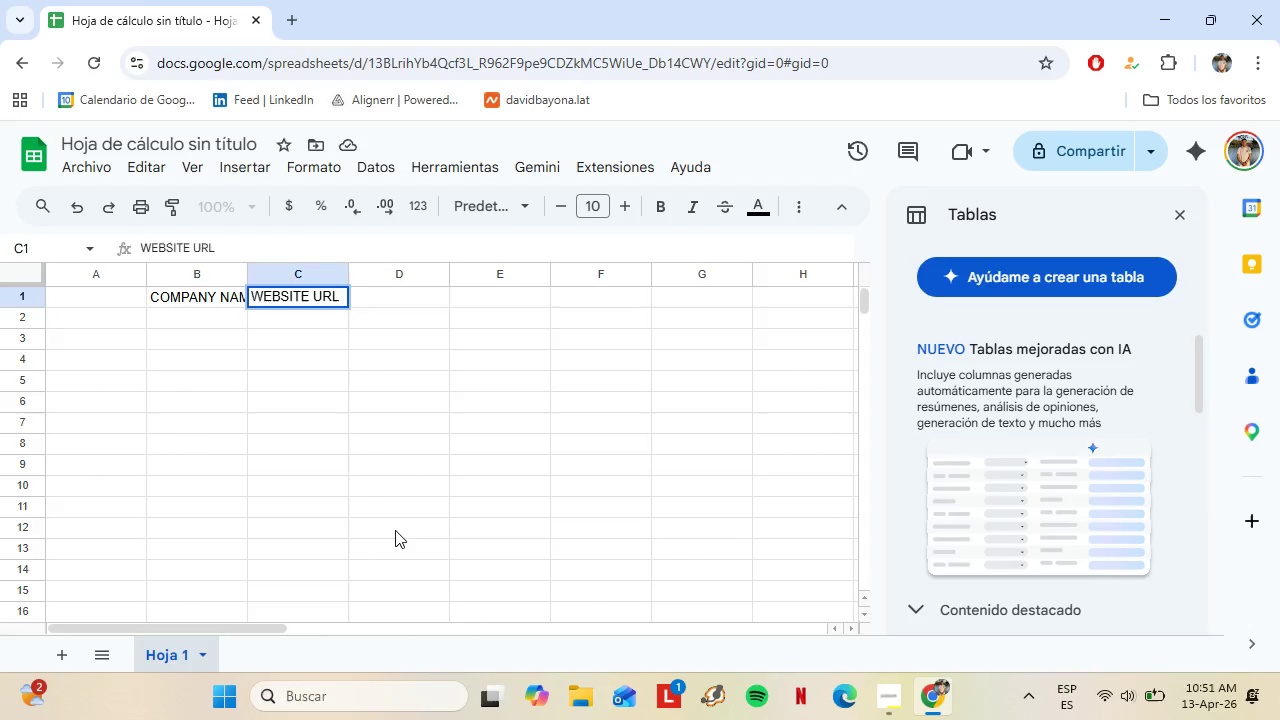 
key(ArrowRight)
 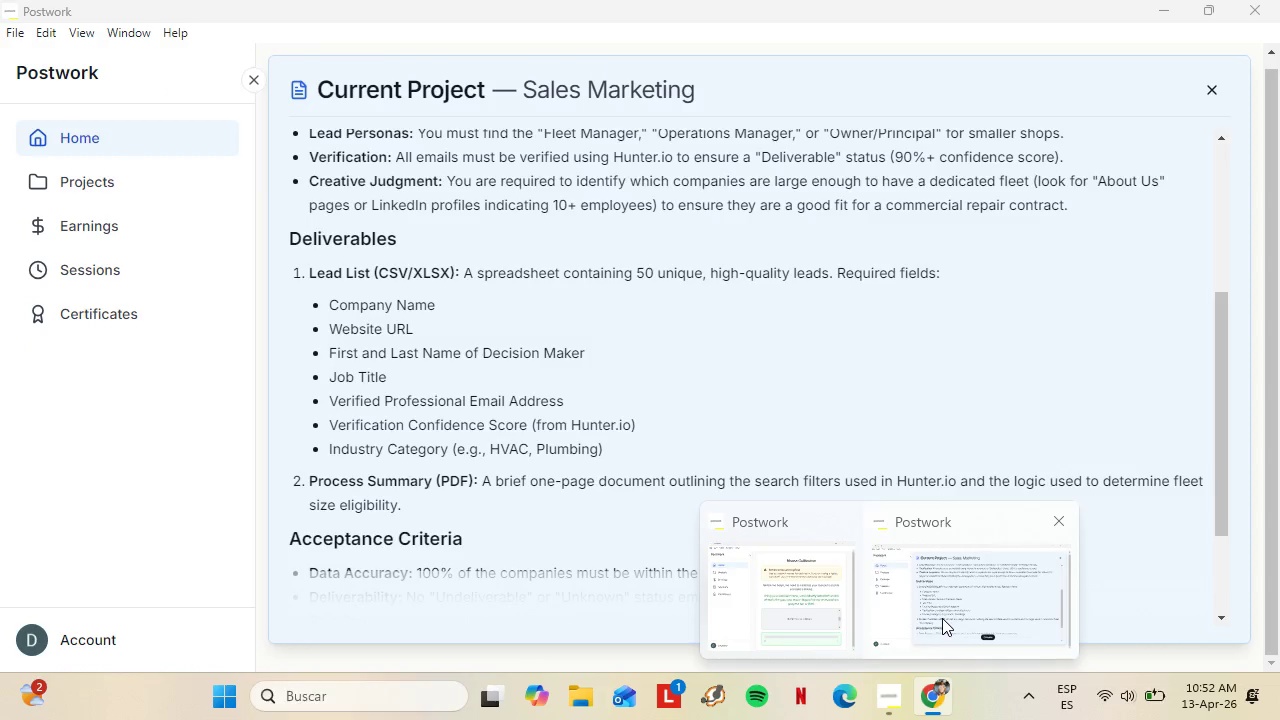 
wait(6.47)
 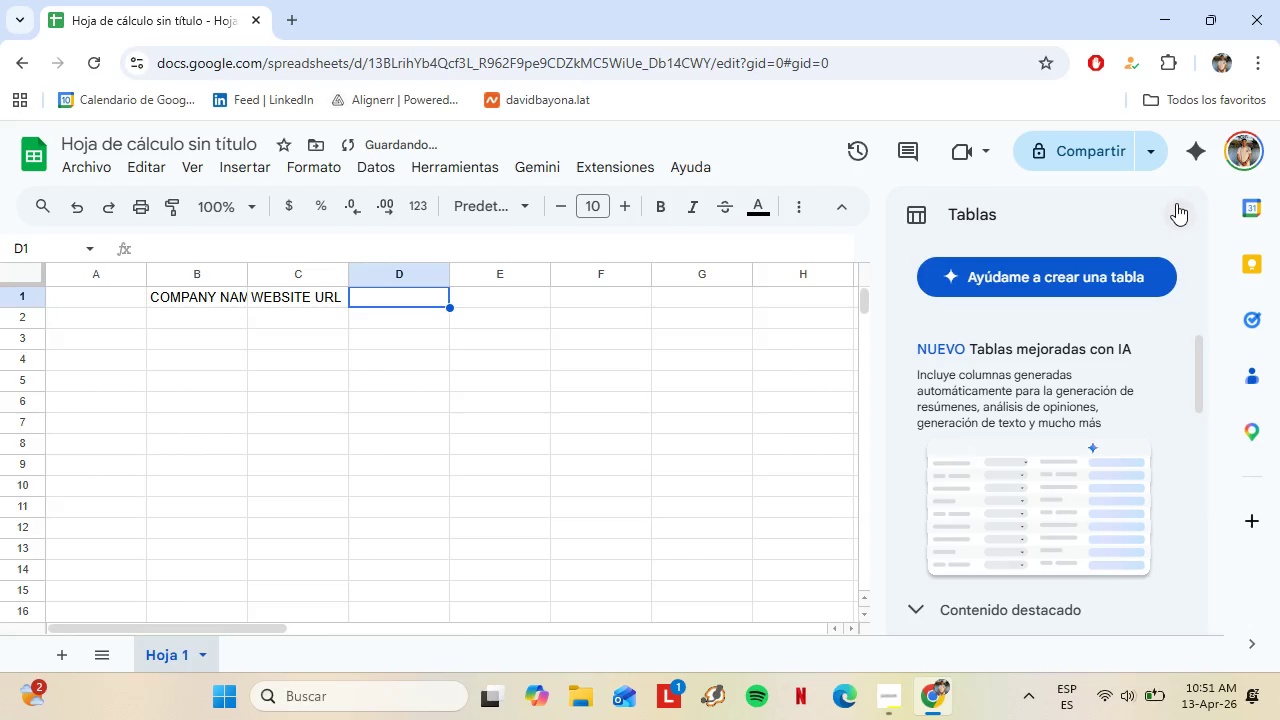 
type(FIRTS)
key(Backspace)
key(Backspace)
type(ST AN LAST NAME OF DECISIO)
key(Backspace)
key(Backspace)
type(ION MAKER)
 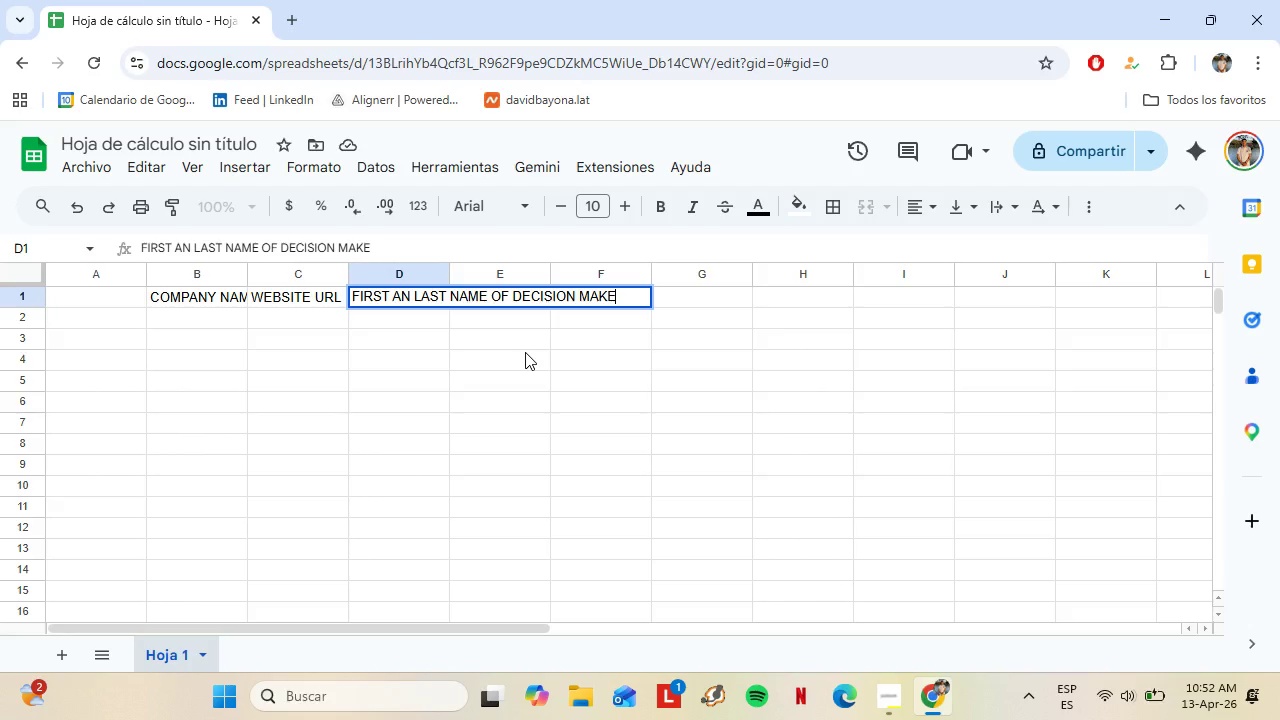 
key(Enter)
 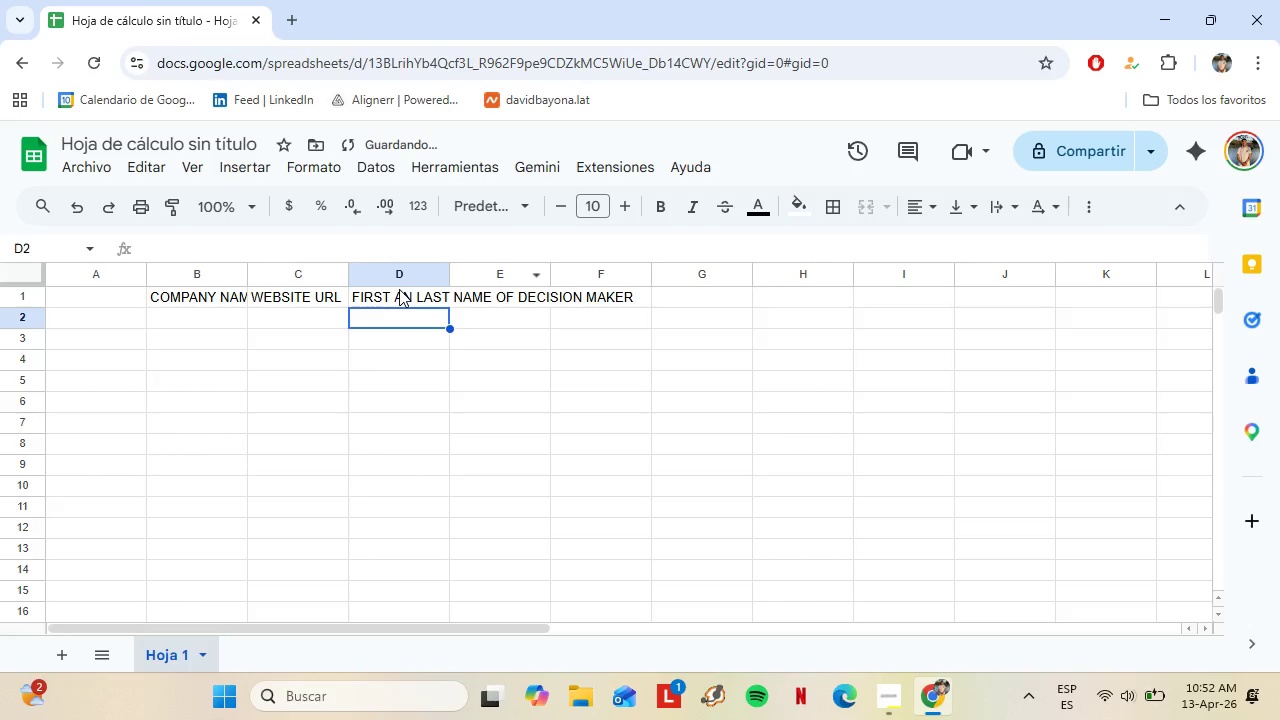 
left_click([420, 295])
 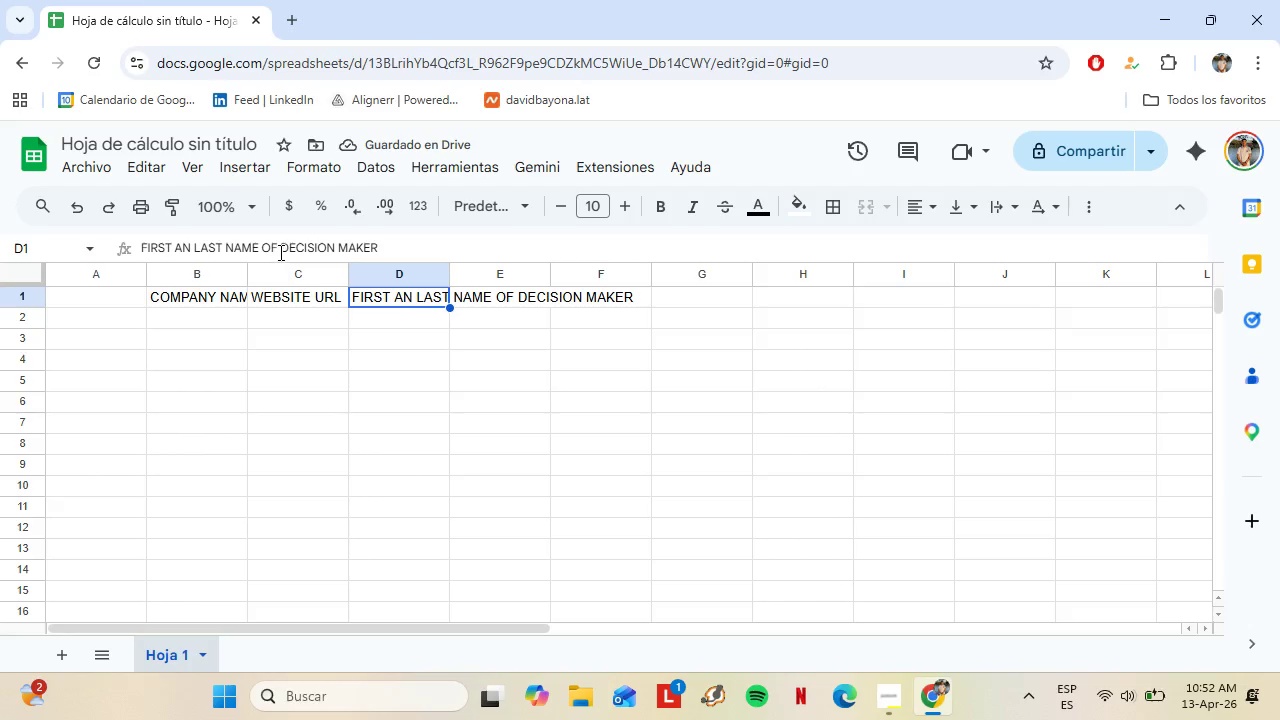 
left_click_drag(start_coordinate=[279, 250], to_coordinate=[135, 232])
 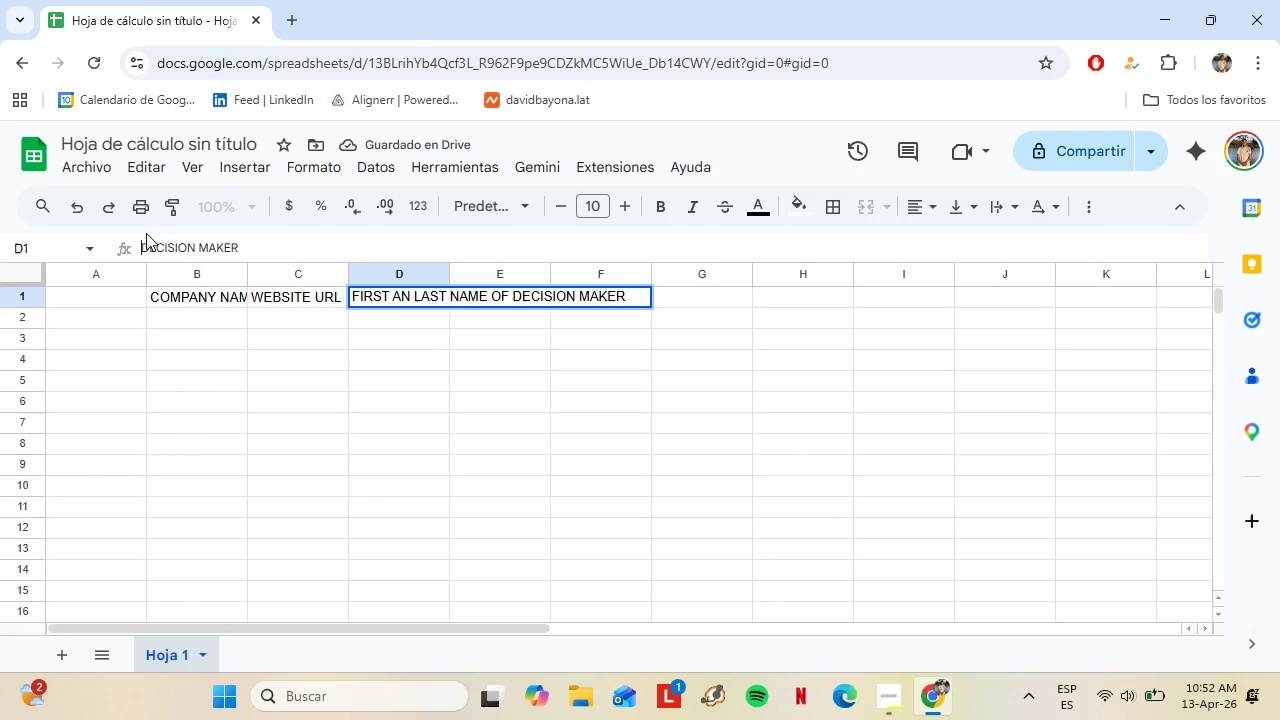 
key(Backspace)
 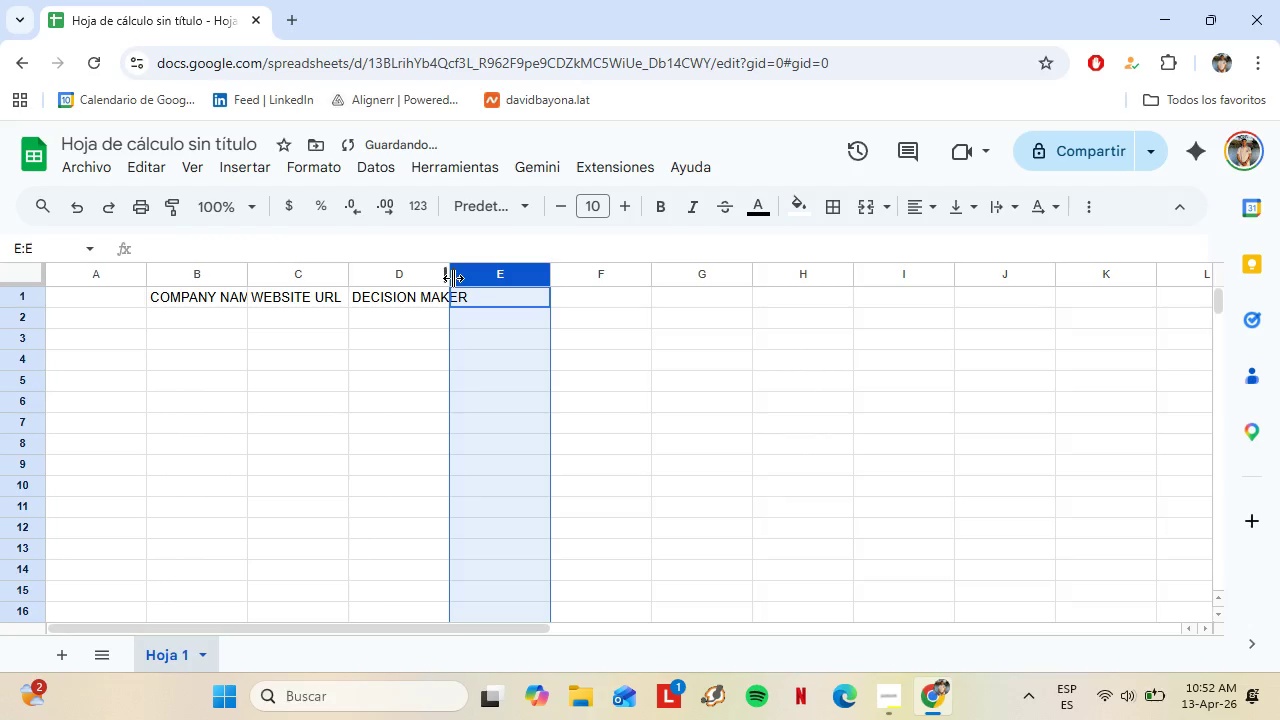 
double_click([449, 277])
 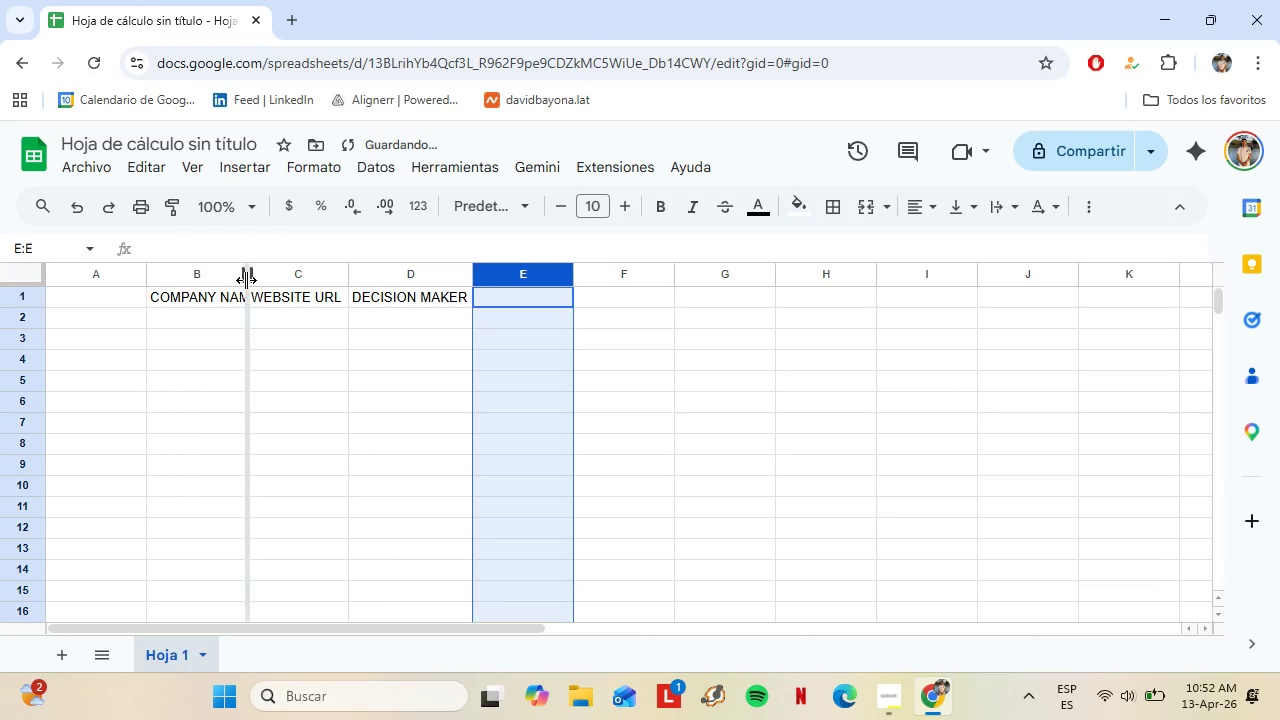 
double_click([246, 280])
 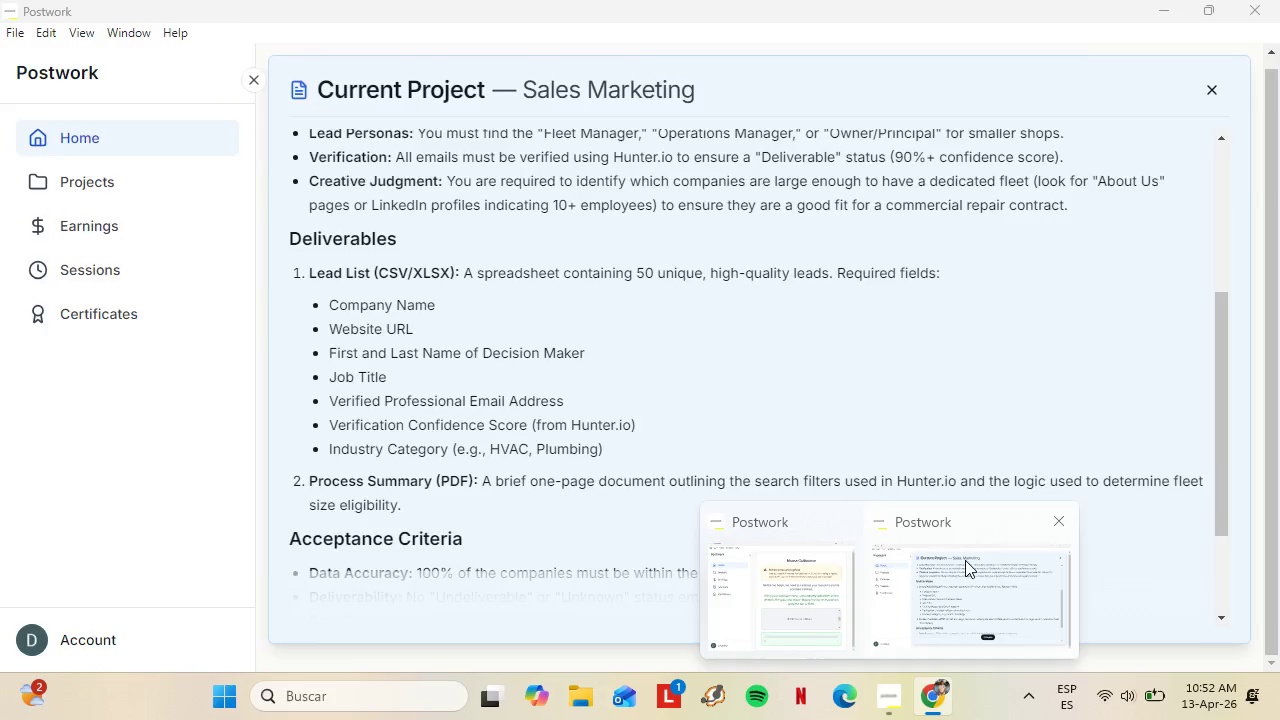 
wait(5.41)
 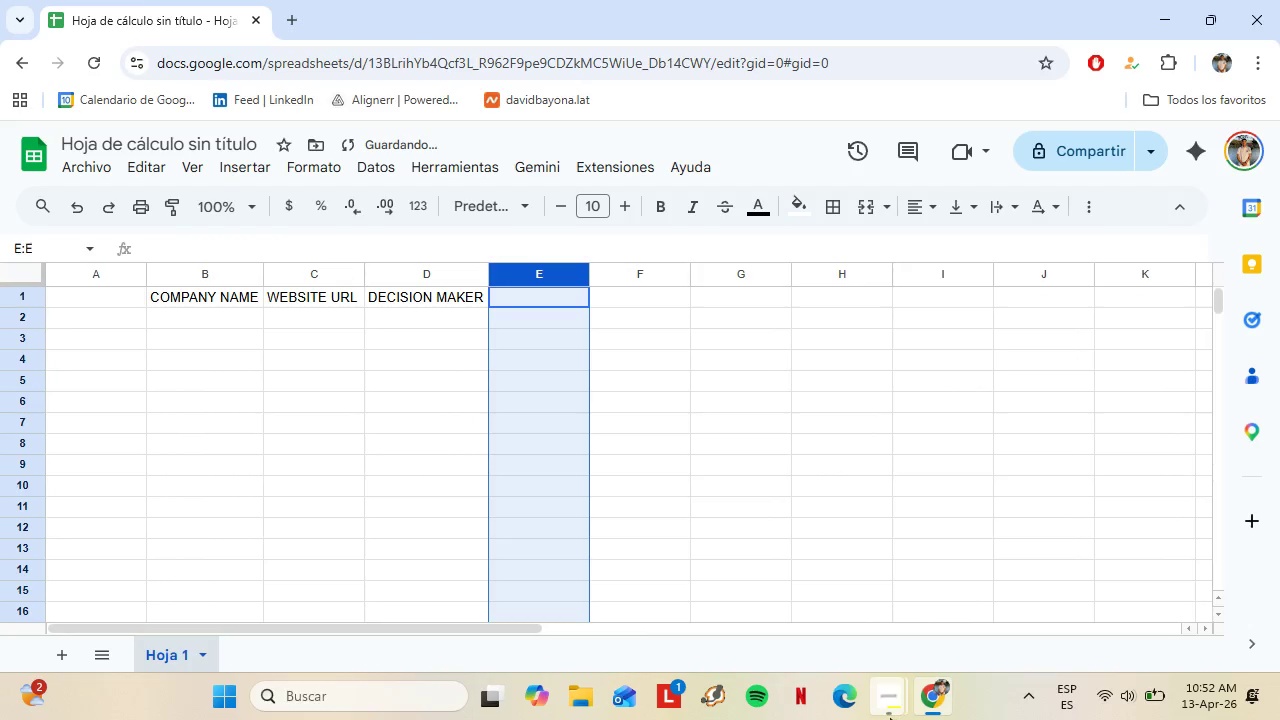 
type(JOB TITLE)
 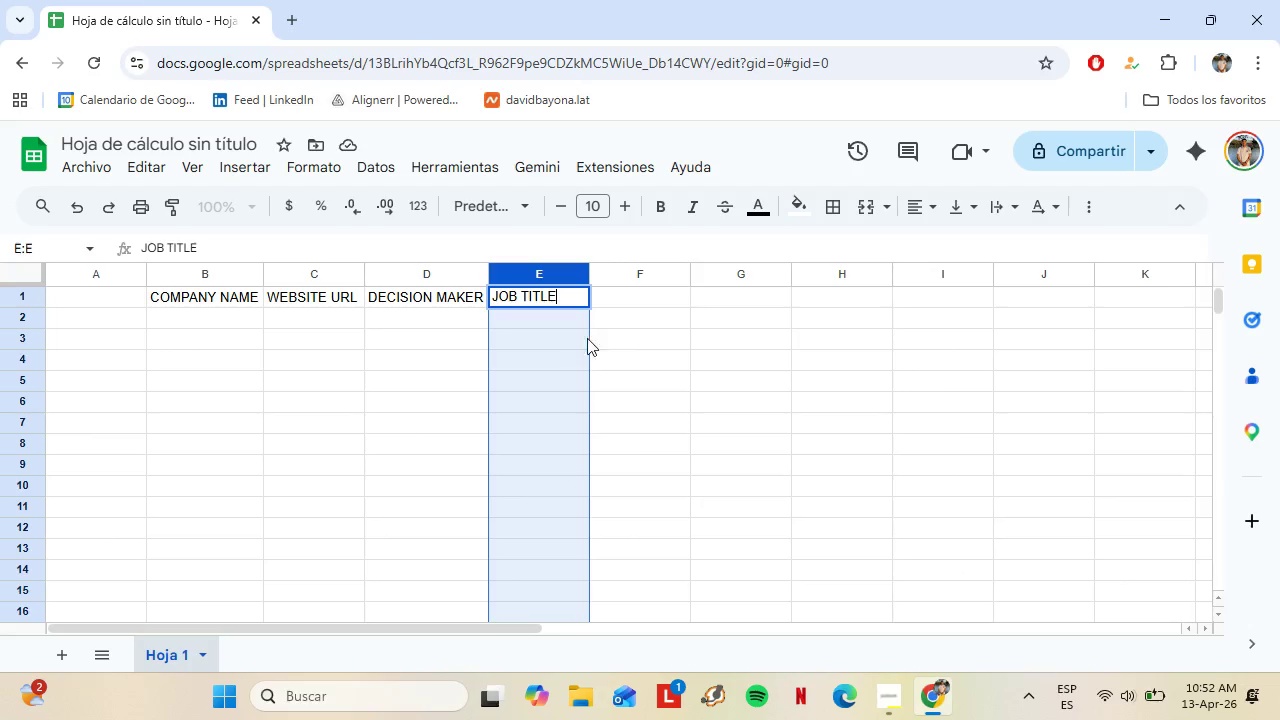 
left_click([614, 299])
 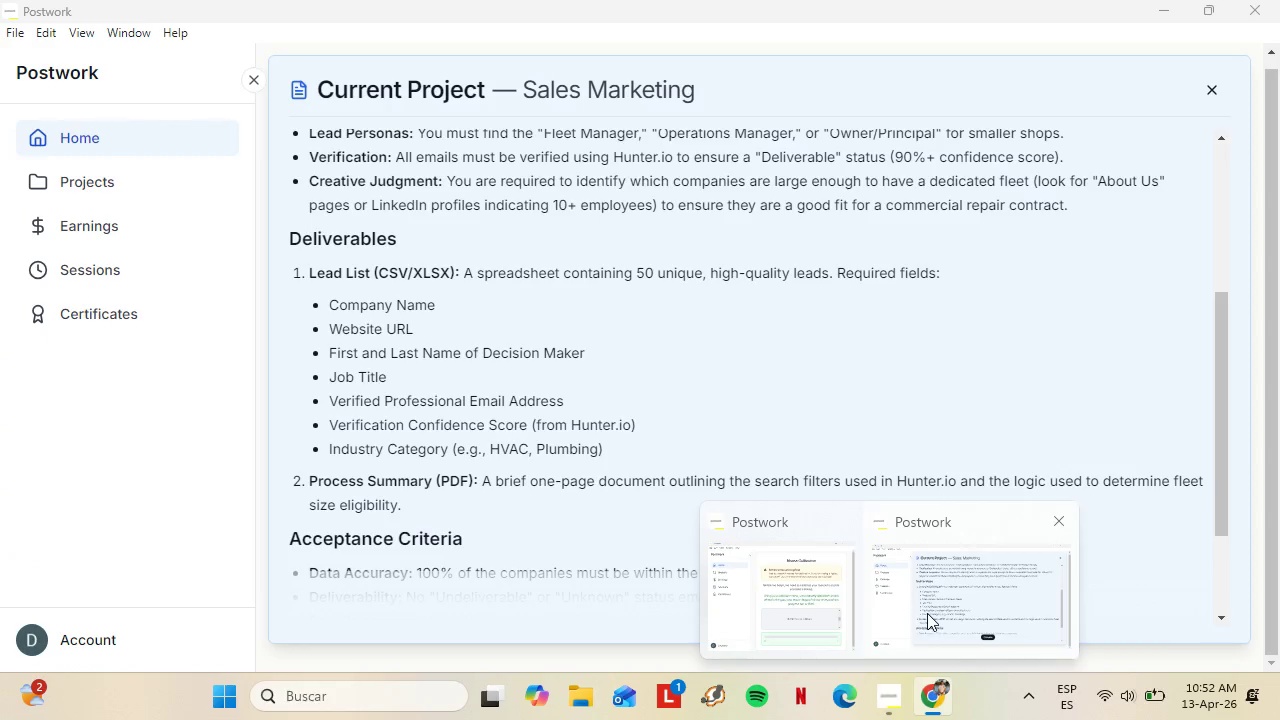 
wait(6.61)
 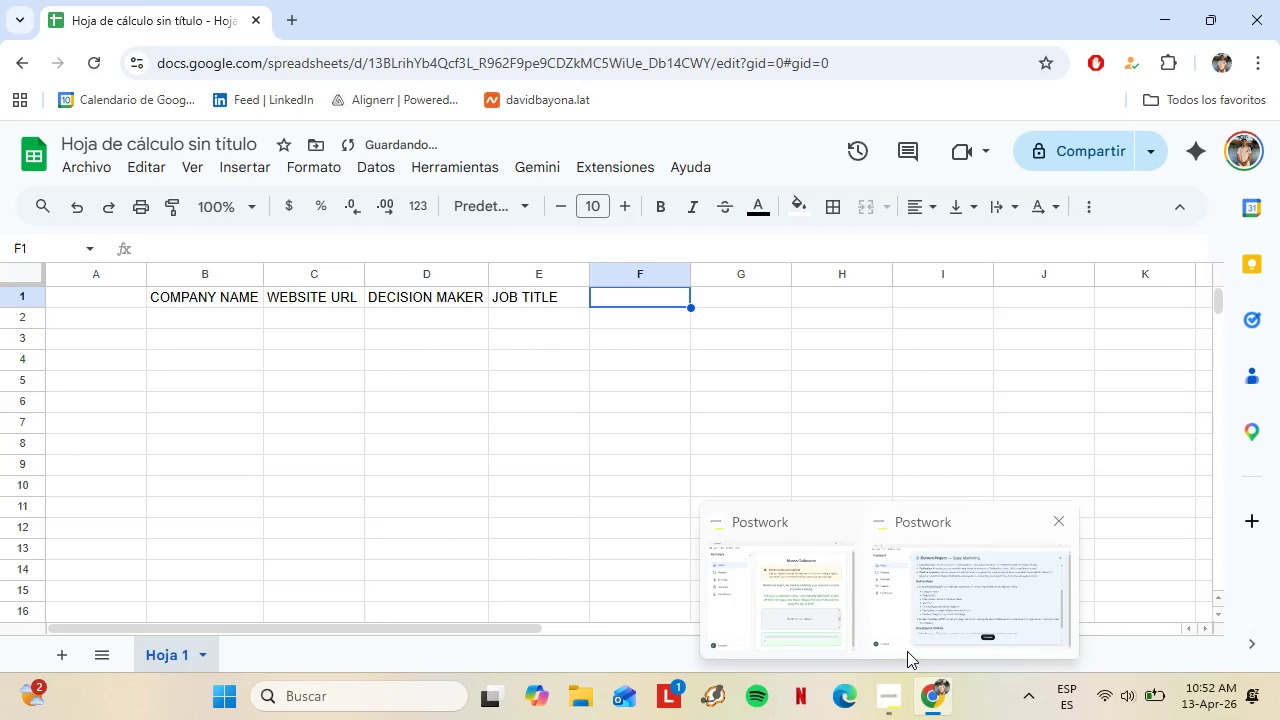 
type(PROFESSIONAL EMAIL)
 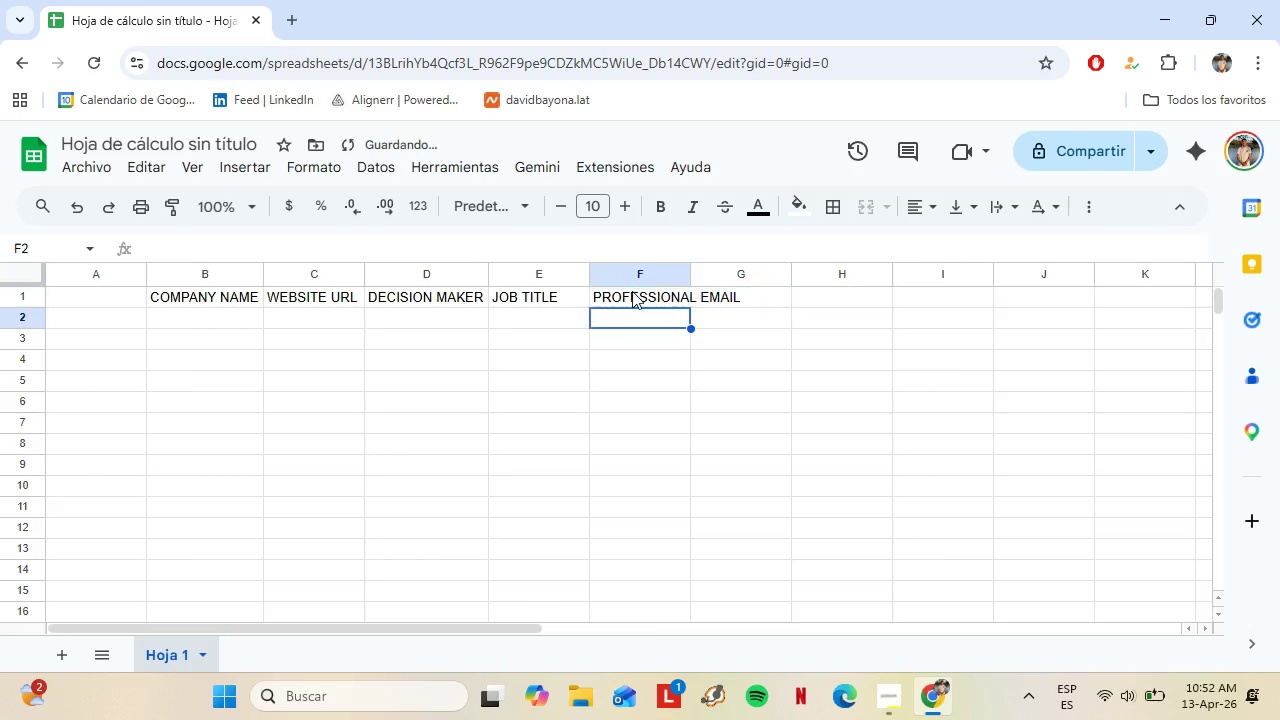 
key(Enter)
 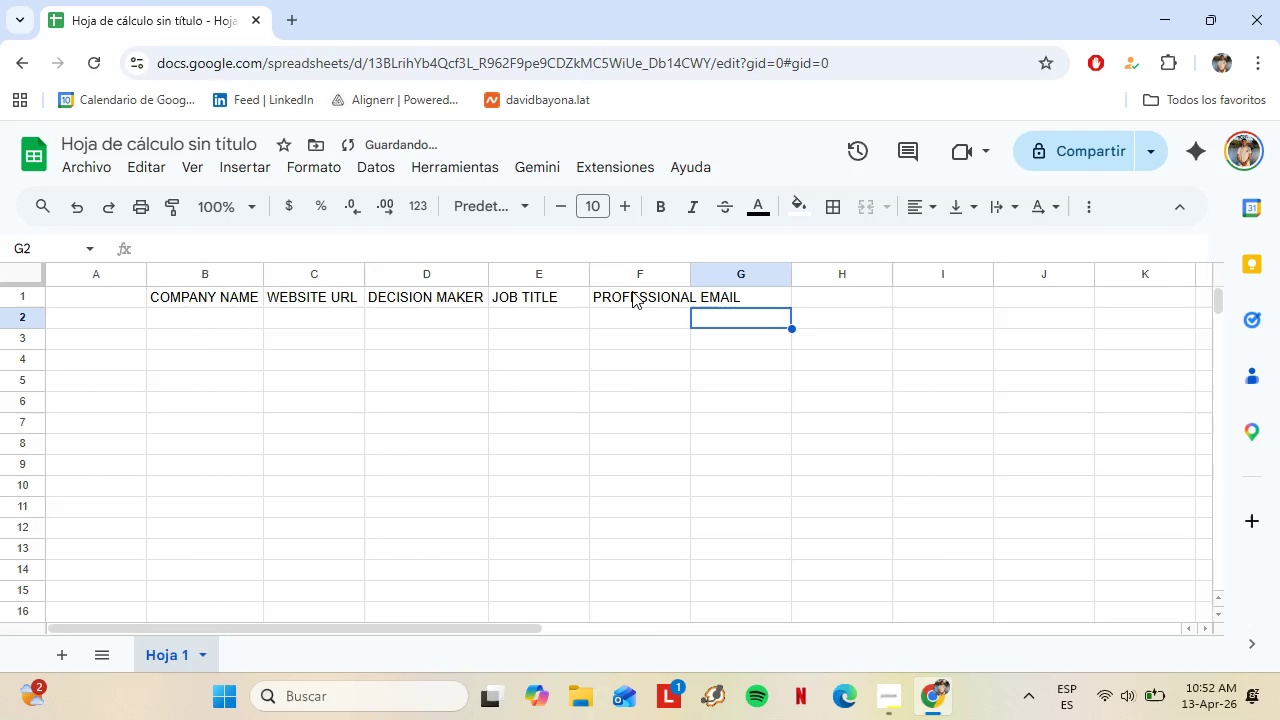 
key(ArrowRight)
 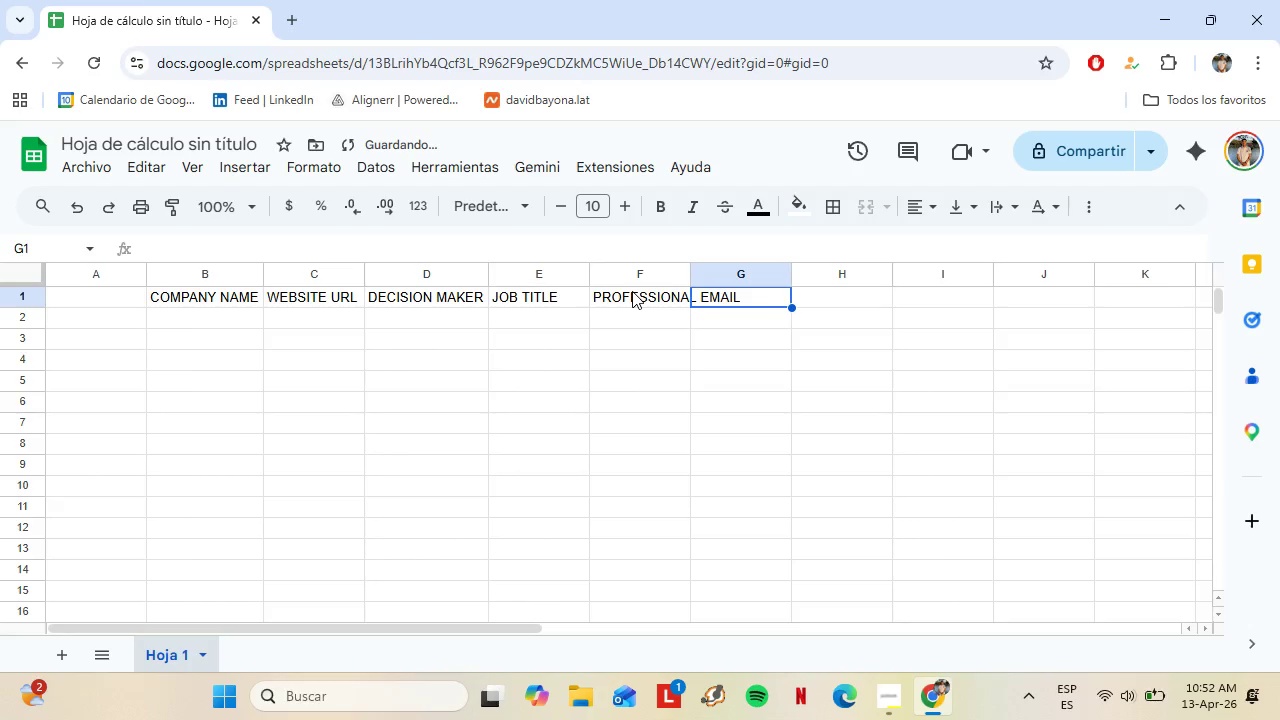 
key(ArrowUp)
 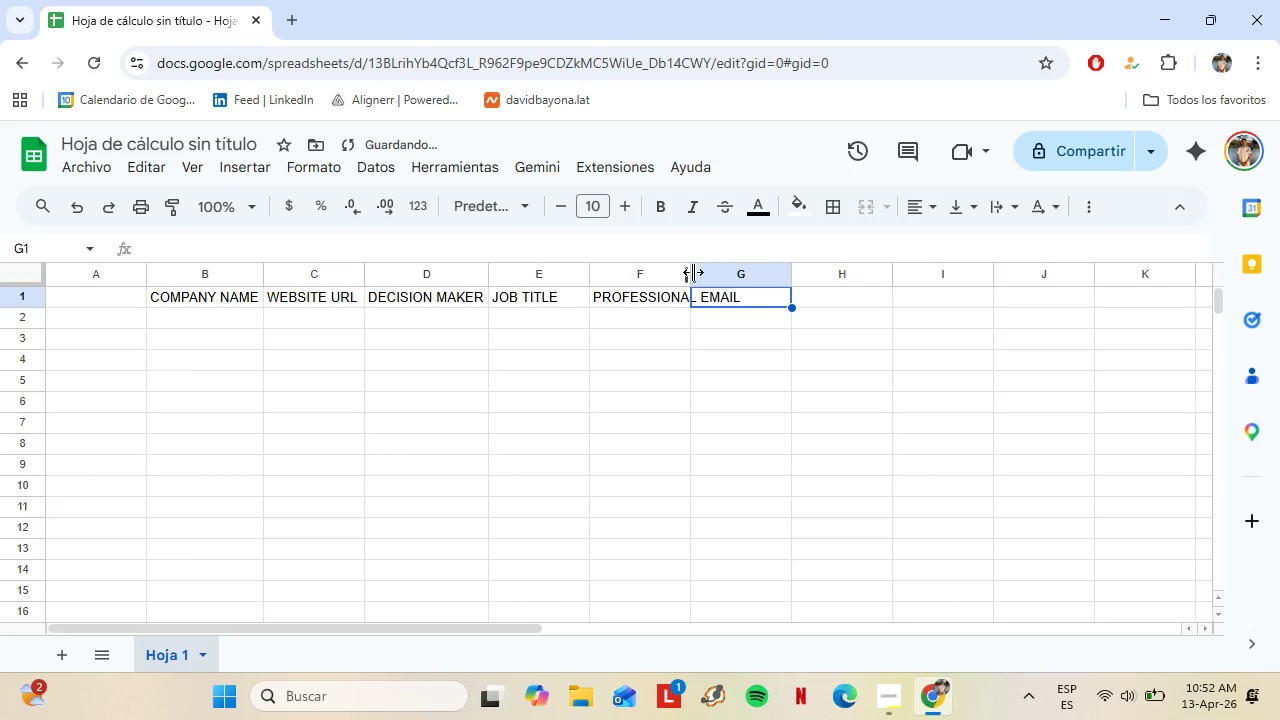 
double_click([692, 272])
 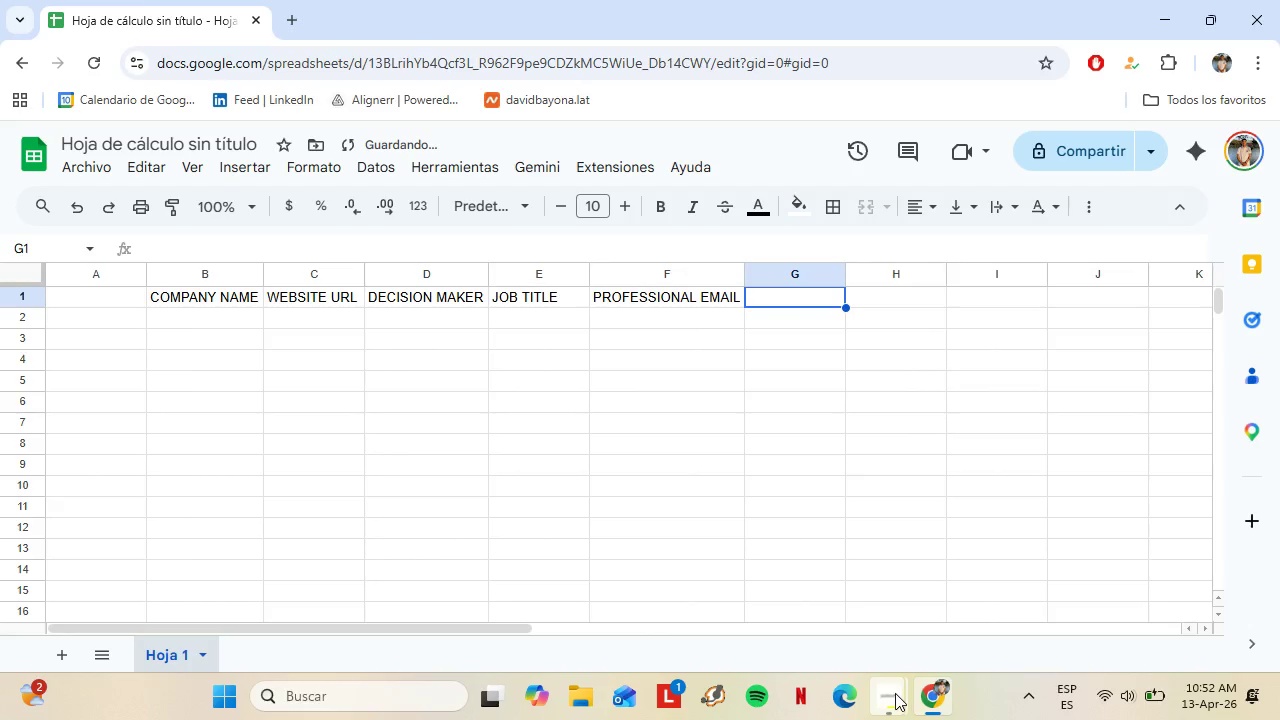 
mouse_move([954, 593])
 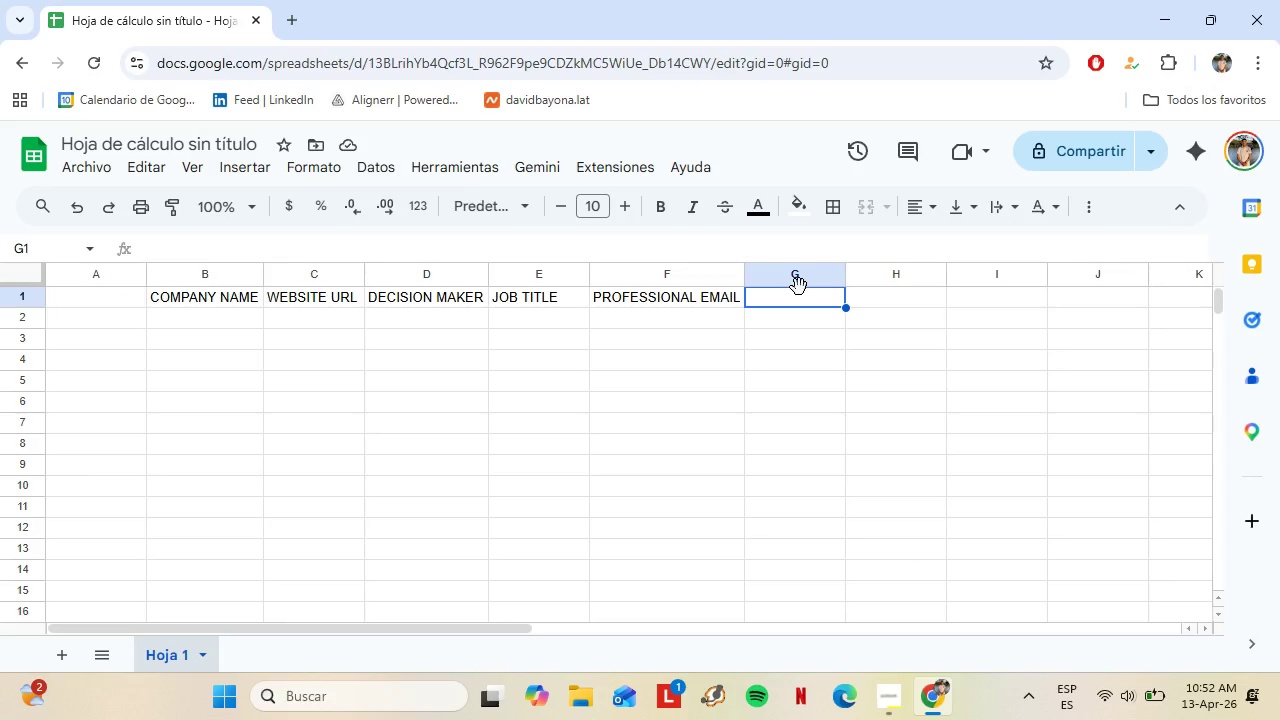 
type(CONFIDENCE SCORE)
 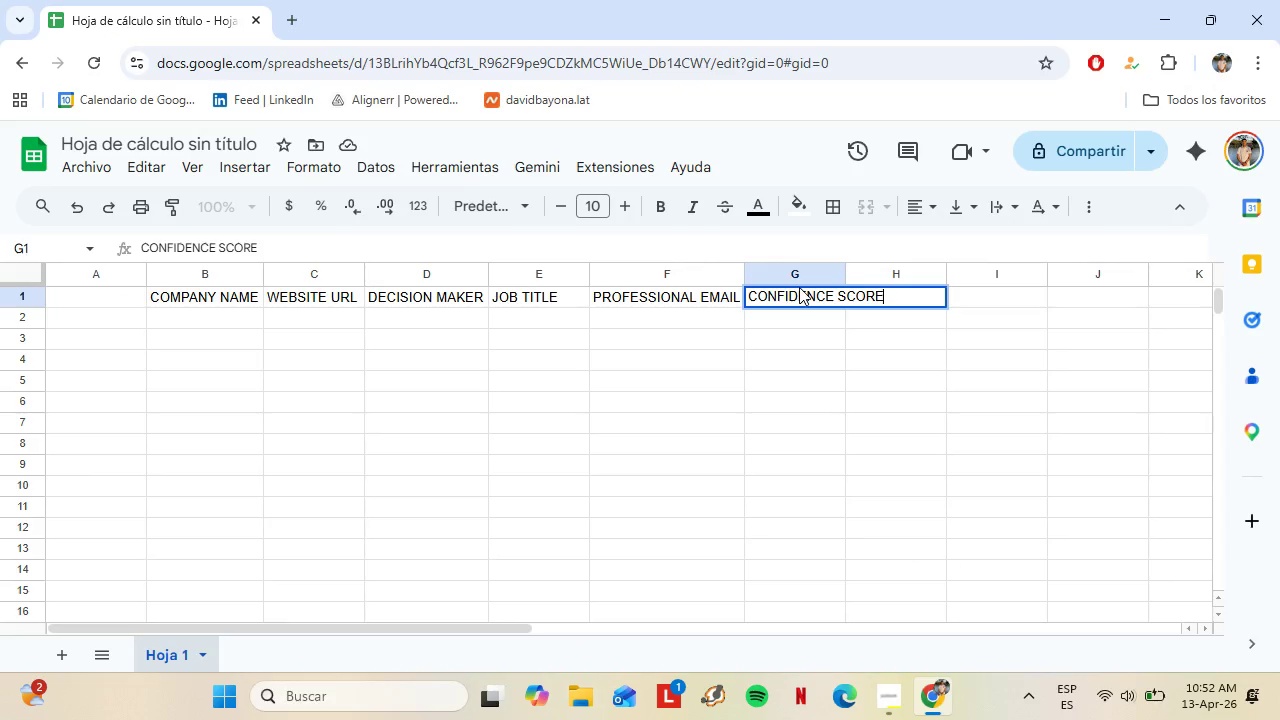 
key(ArrowRight)
 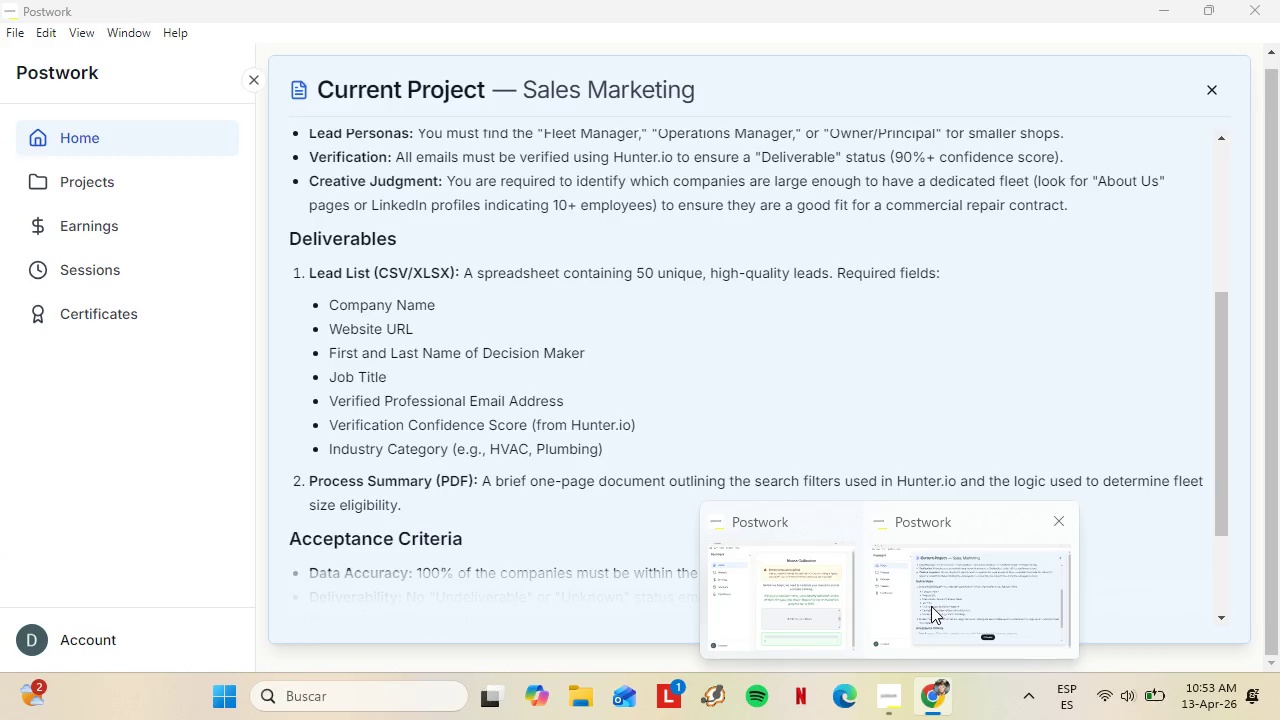 
wait(14.3)
 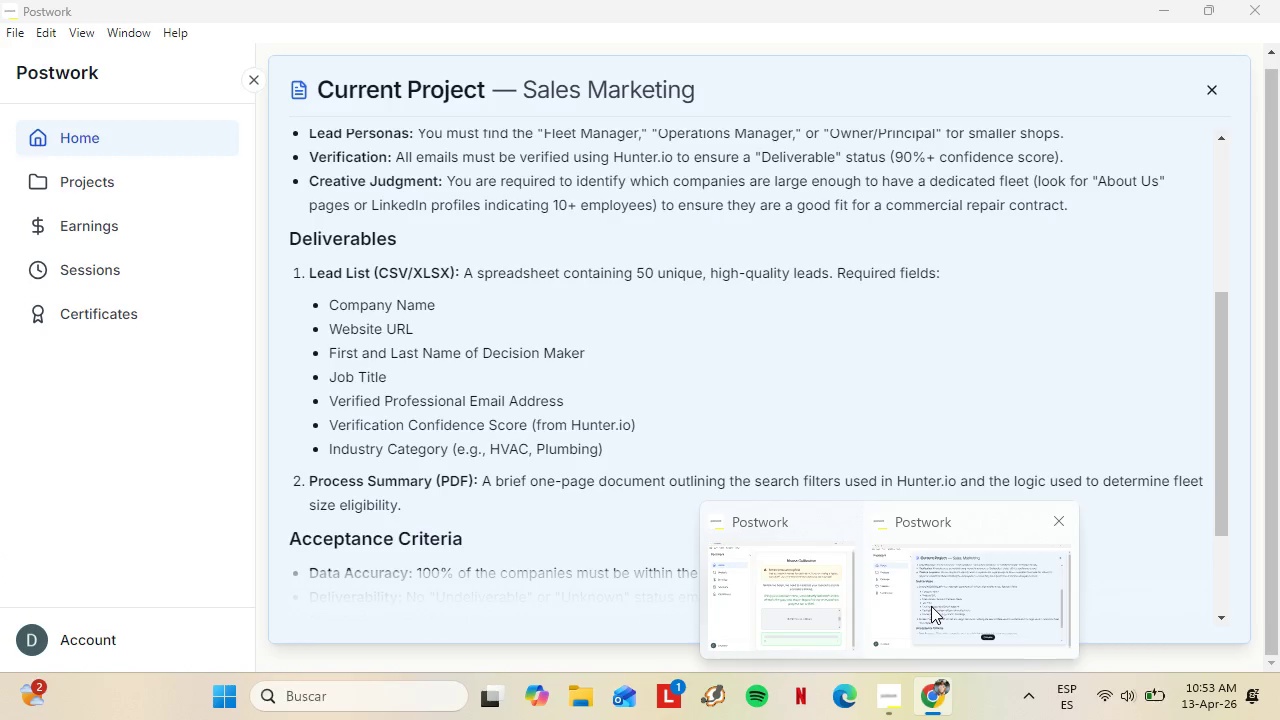 
type(INDUSTRY CATEGA)
key(Backspace)
type(ORY)
 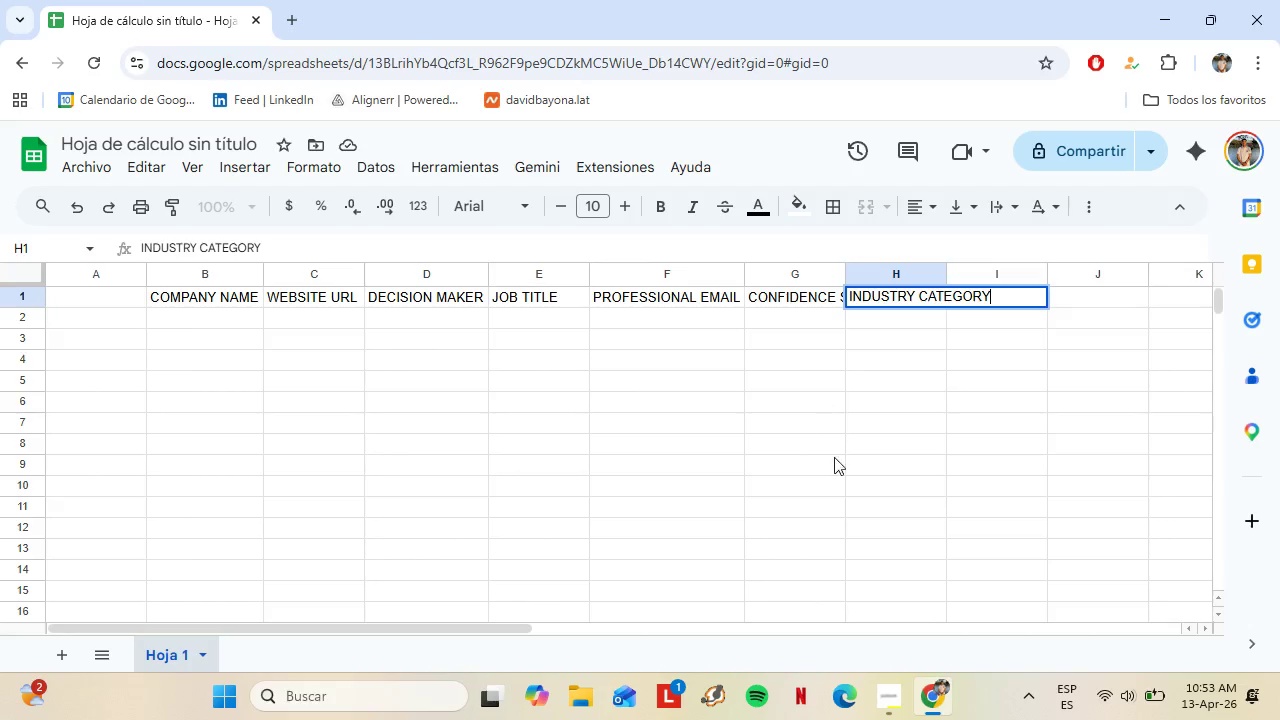 
left_click([845, 438])
 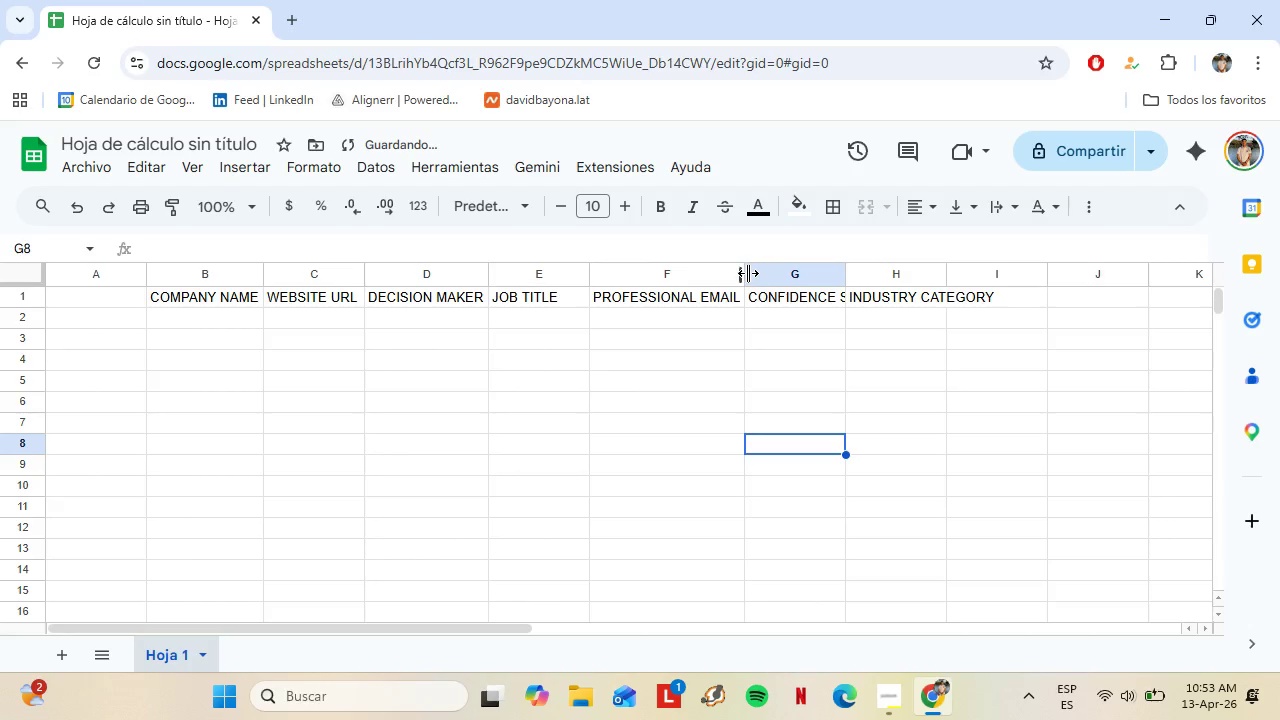 
double_click([748, 272])
 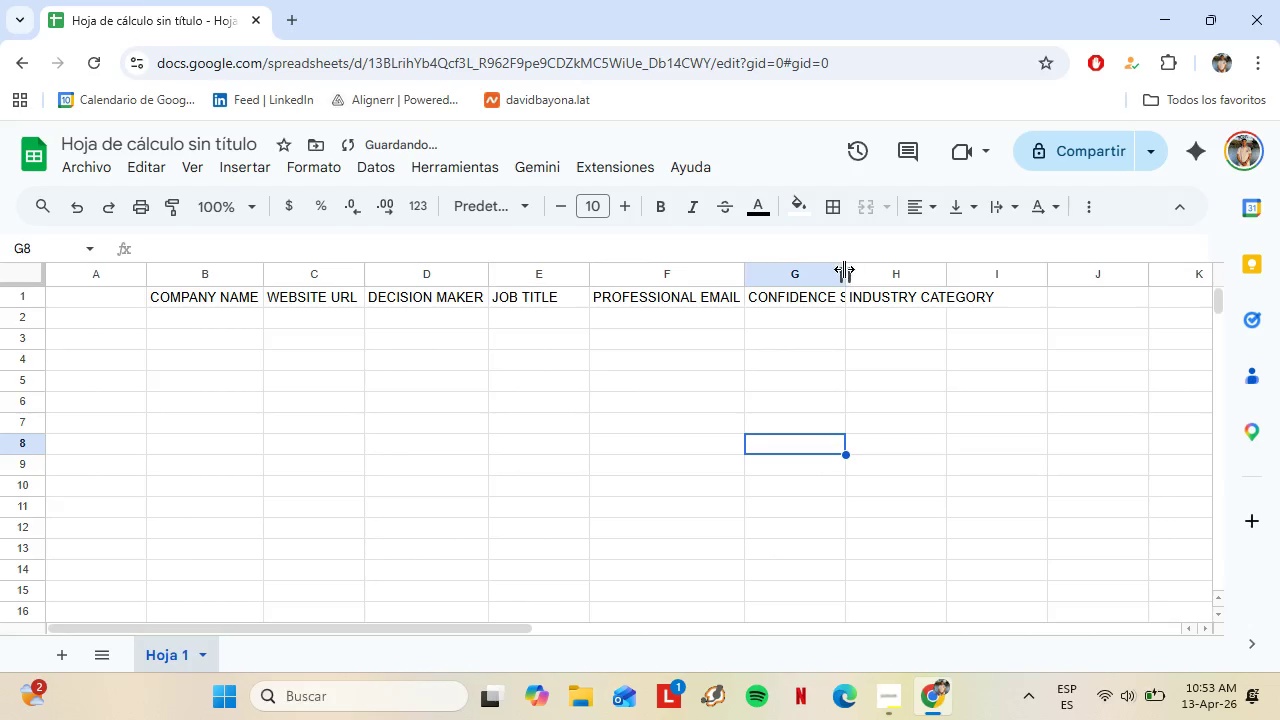 
double_click([844, 269])
 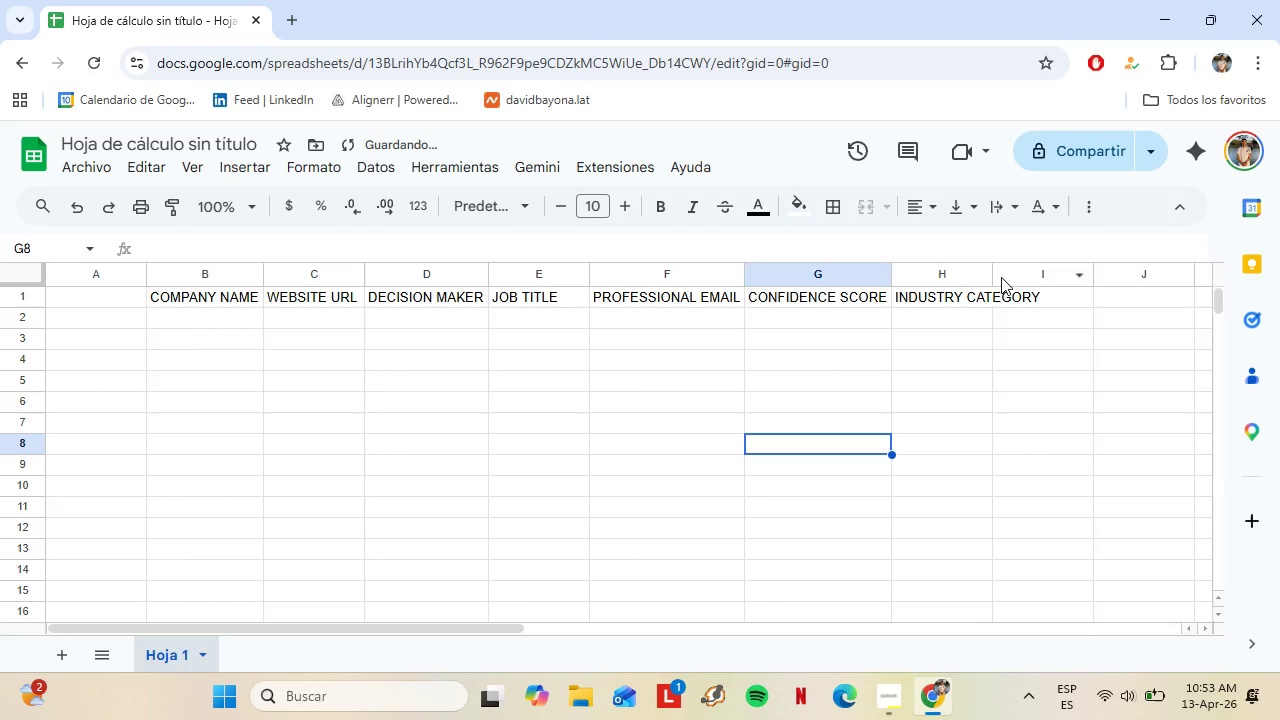 
double_click([991, 275])
 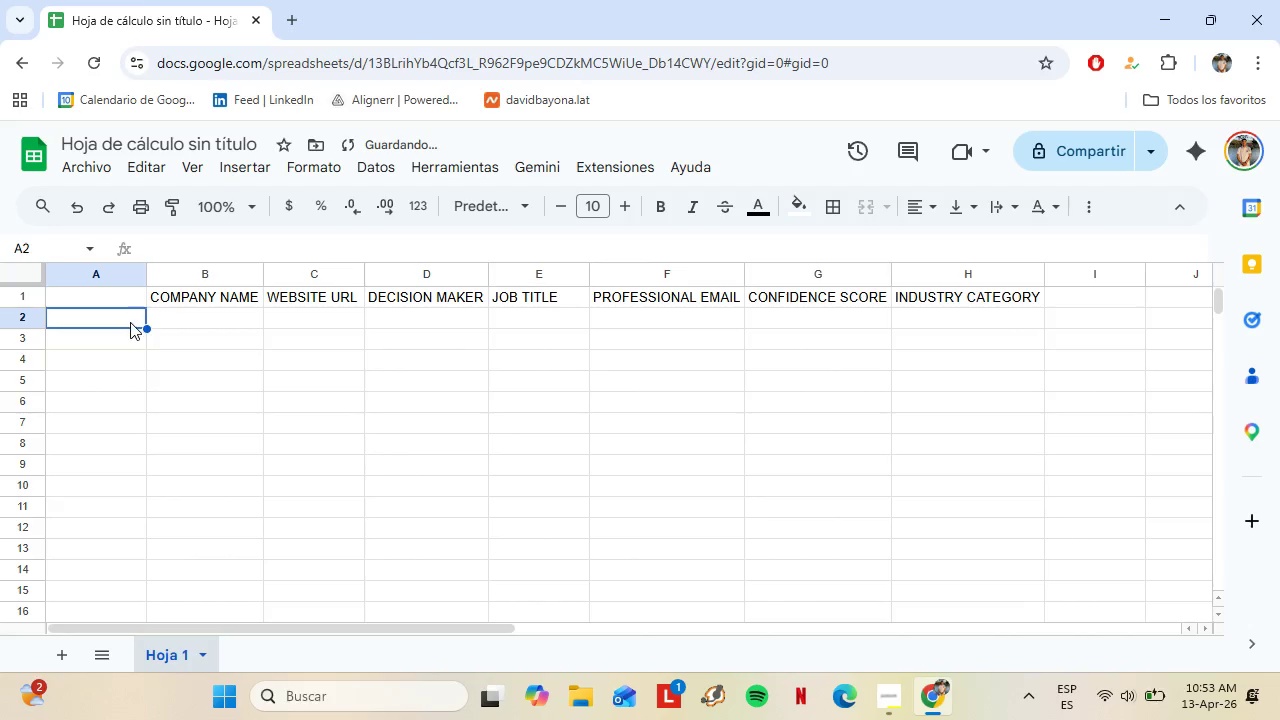 
key(1)
 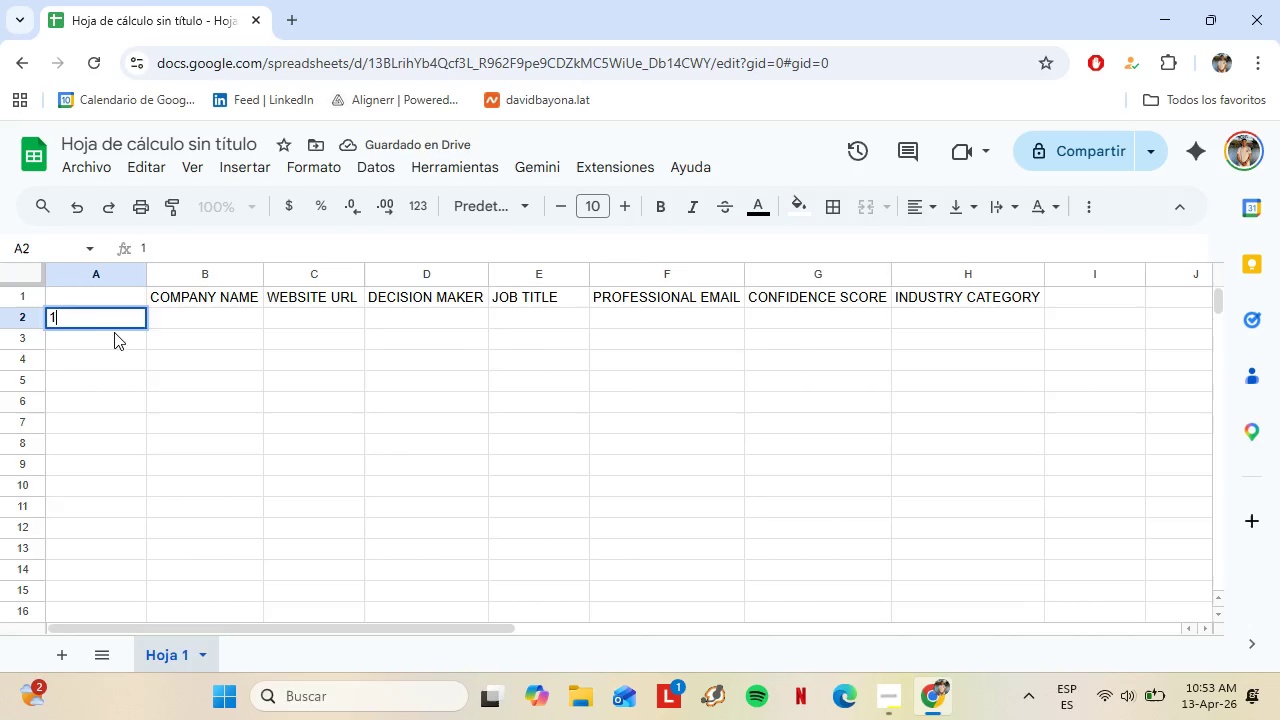 
left_click([114, 332])
 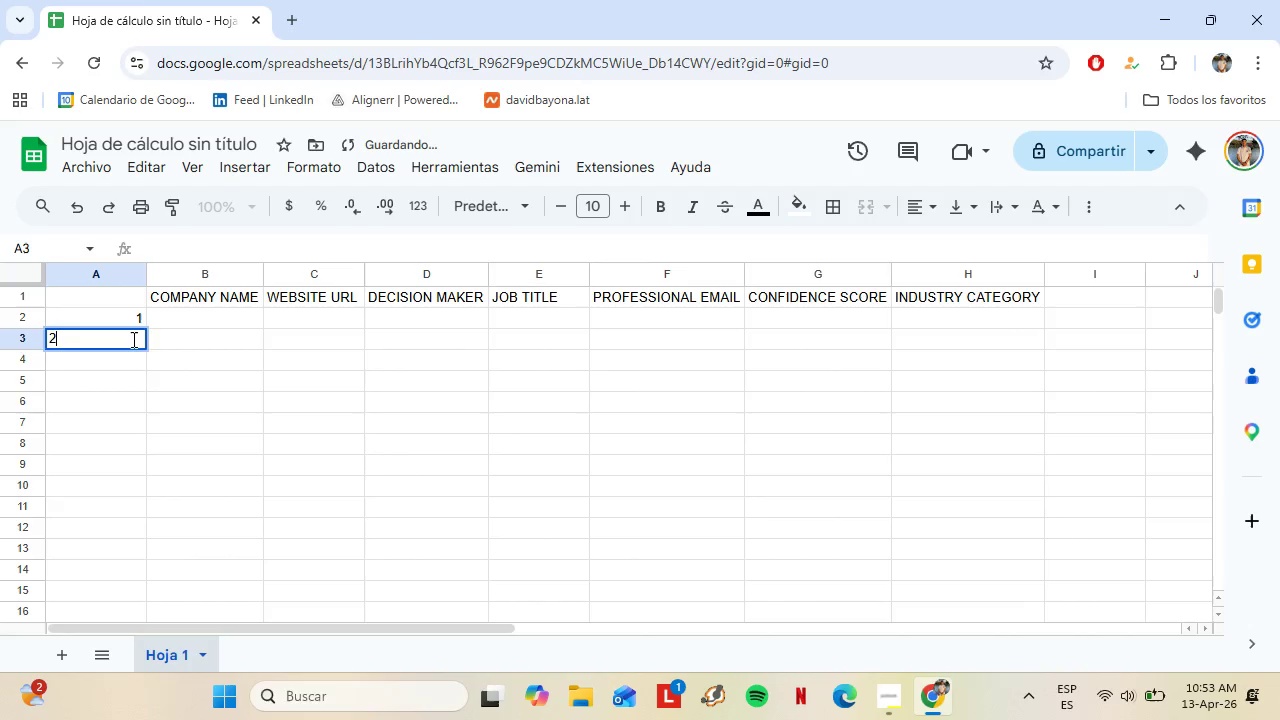 
key(2)
 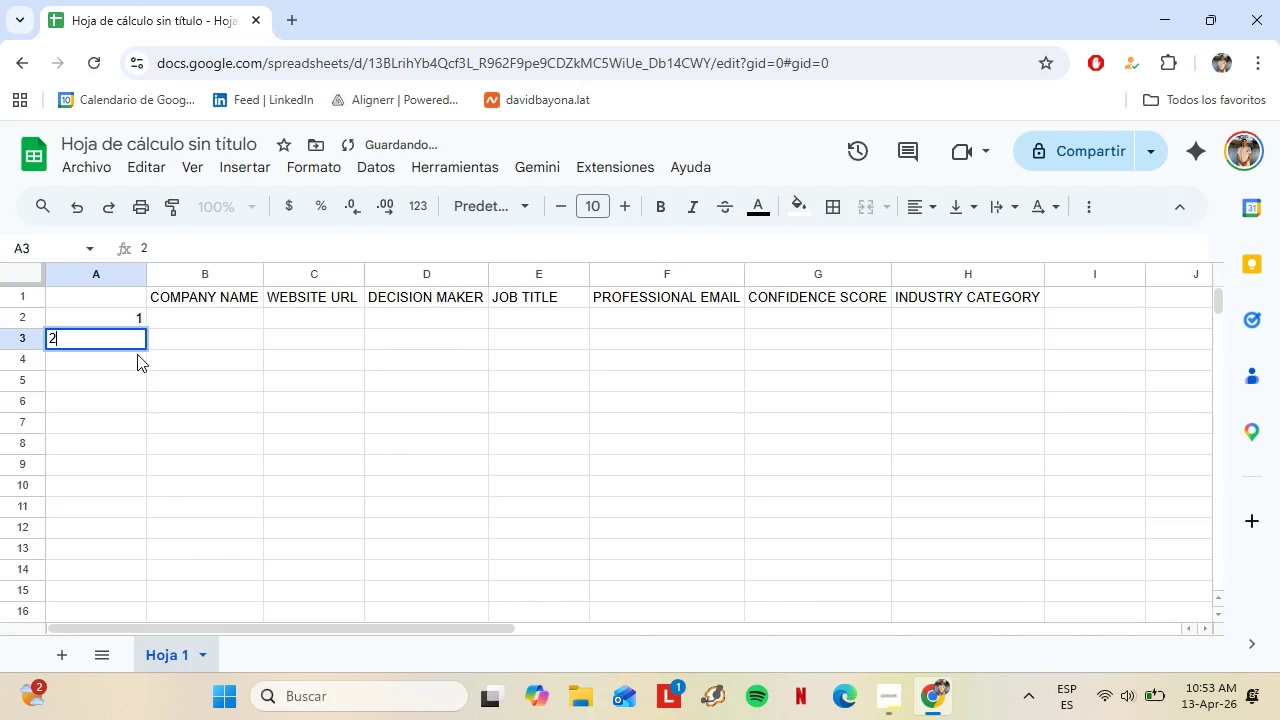 
left_click([138, 365])
 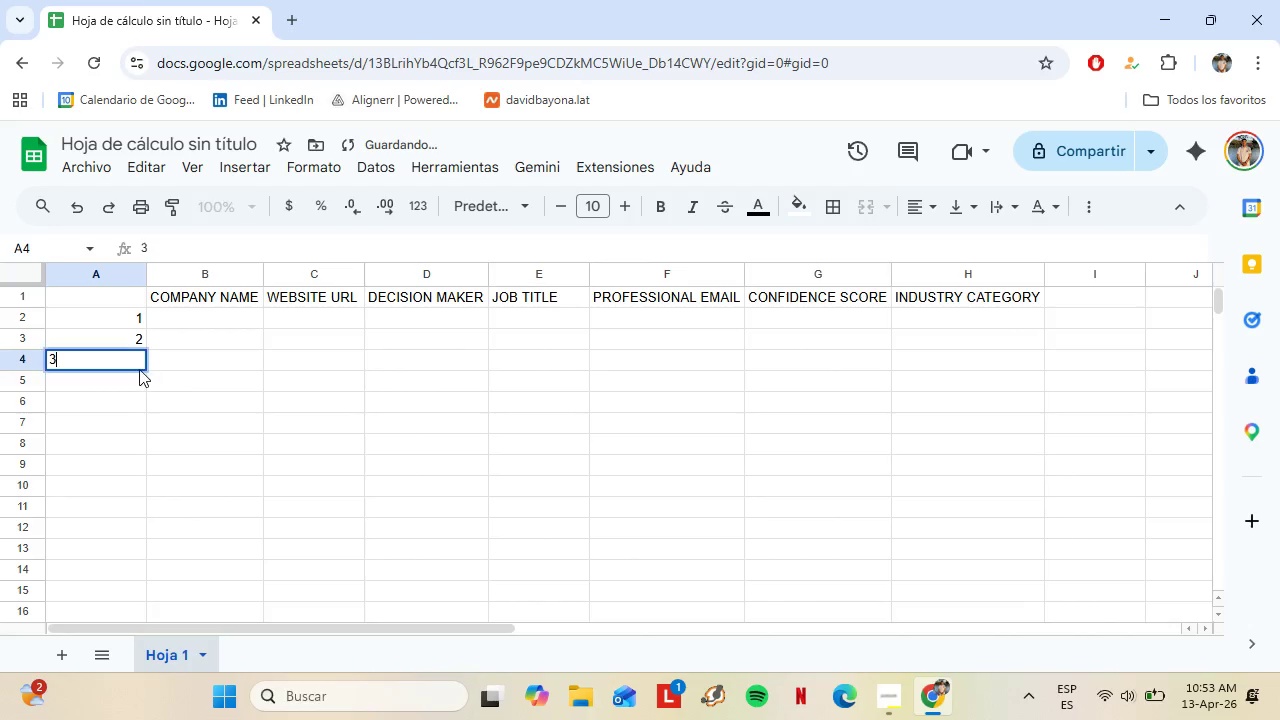 
key(3)
 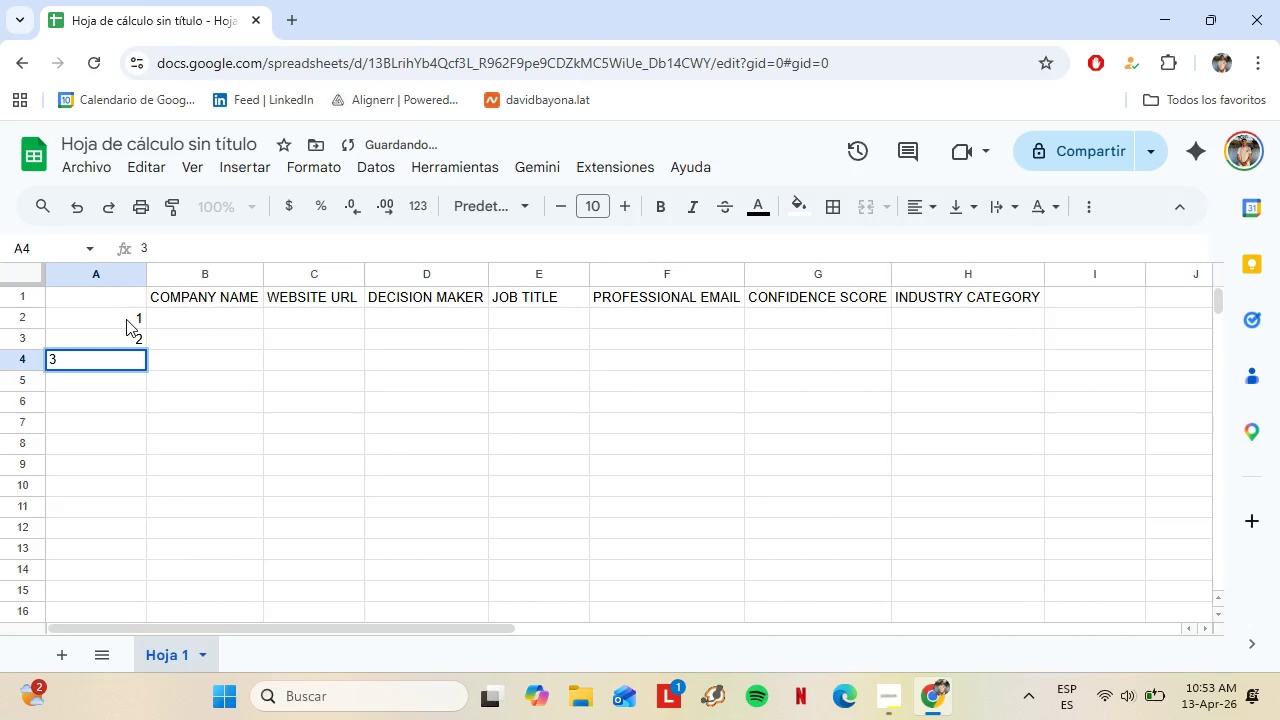 
left_click([126, 319])
 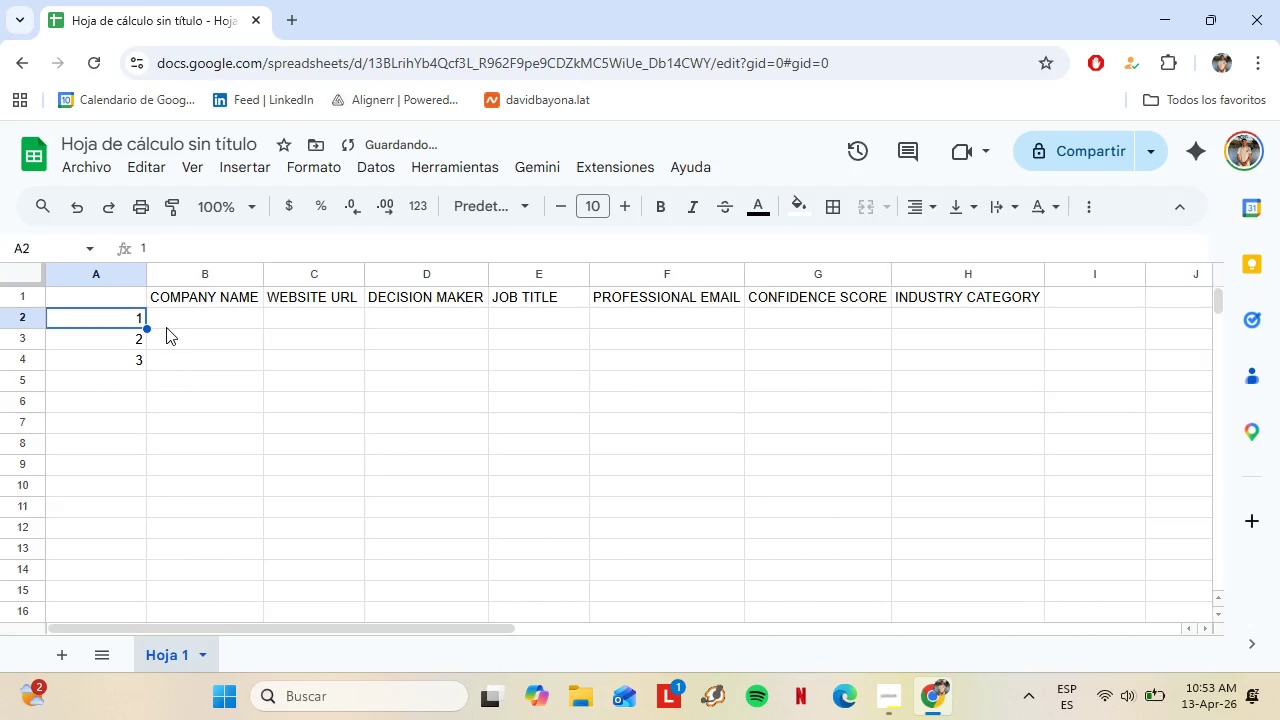 
left_click([166, 326])
 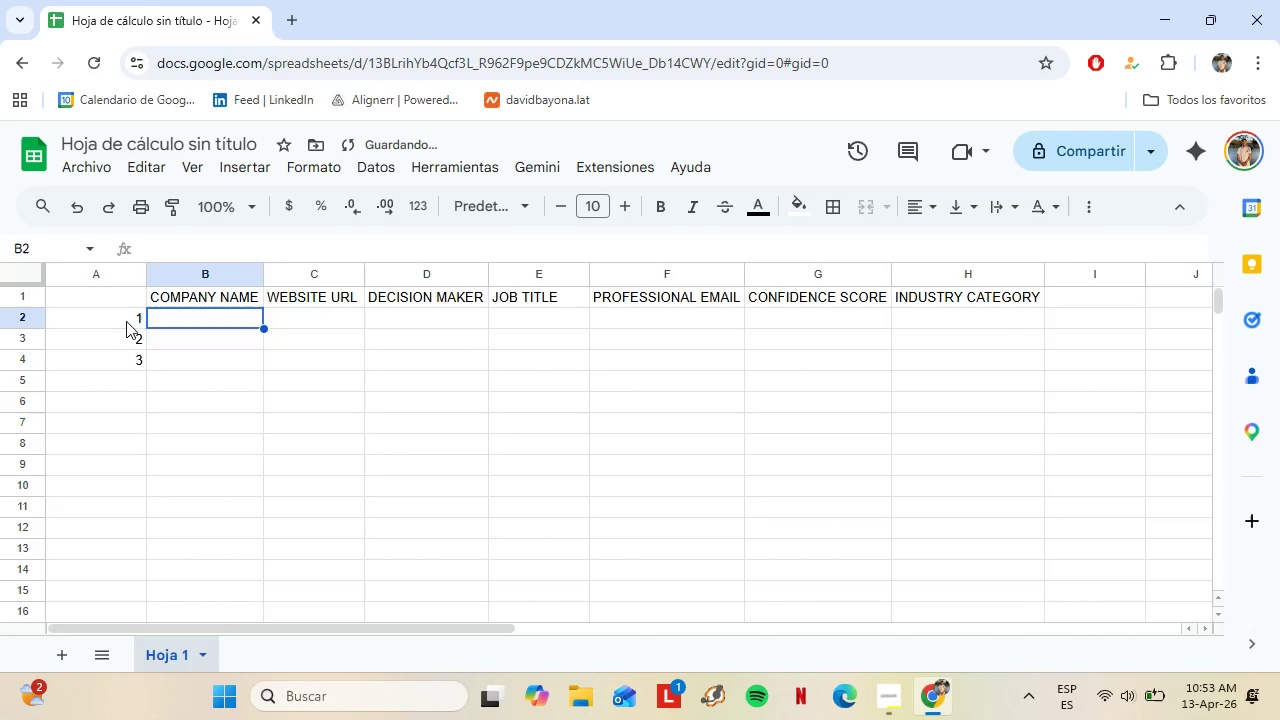 
left_click_drag(start_coordinate=[126, 321], to_coordinate=[138, 367])
 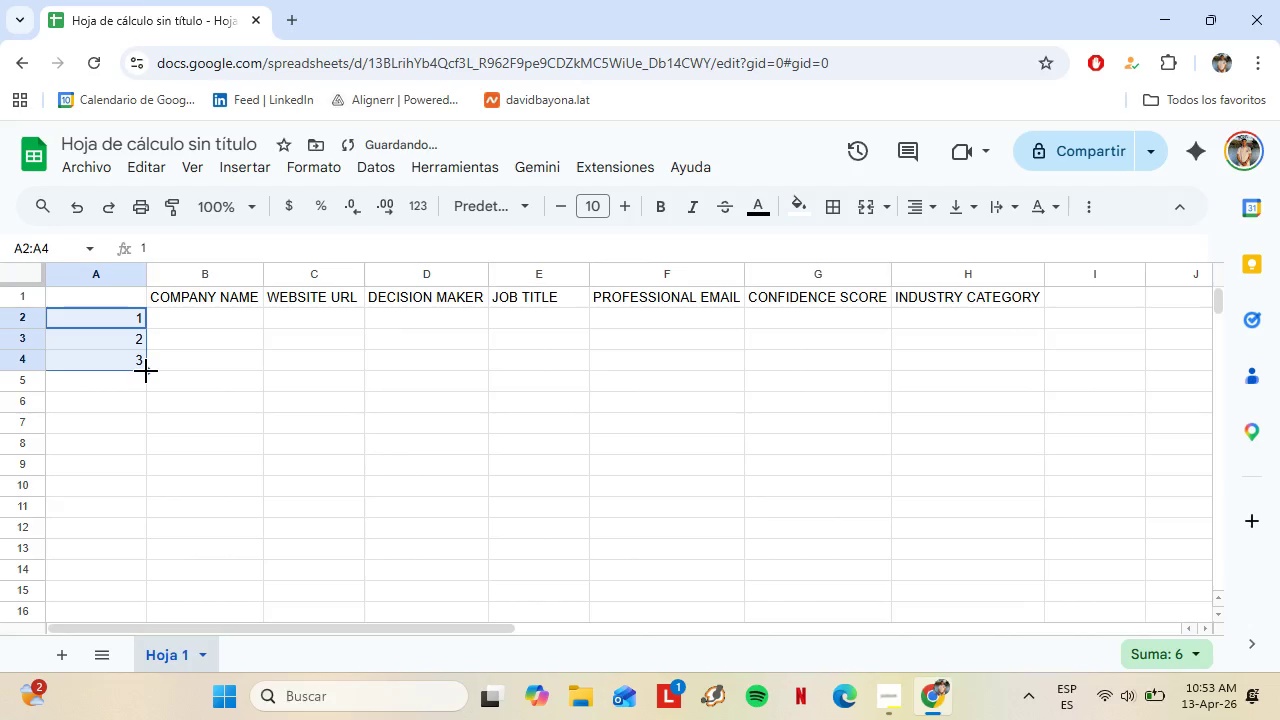 
left_click_drag(start_coordinate=[146, 371], to_coordinate=[120, 534])
 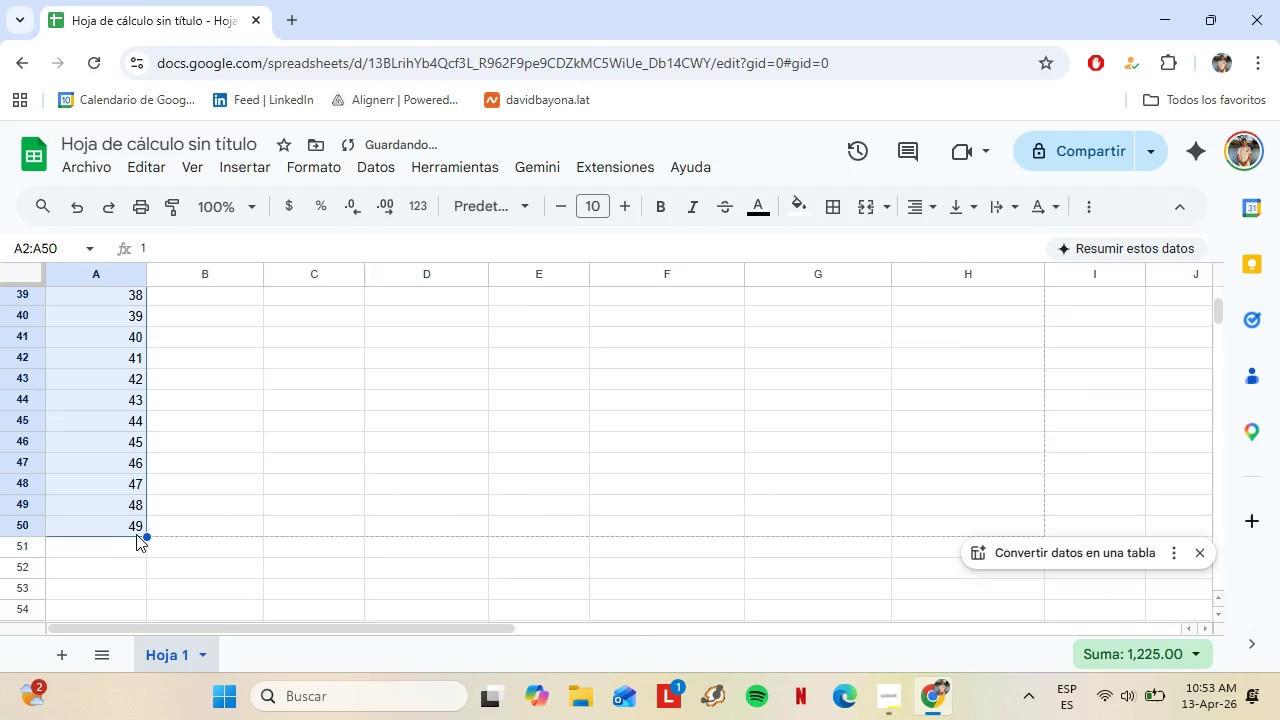 
scroll: coordinate [120, 521], scroll_direction: down, amount: 8.0
 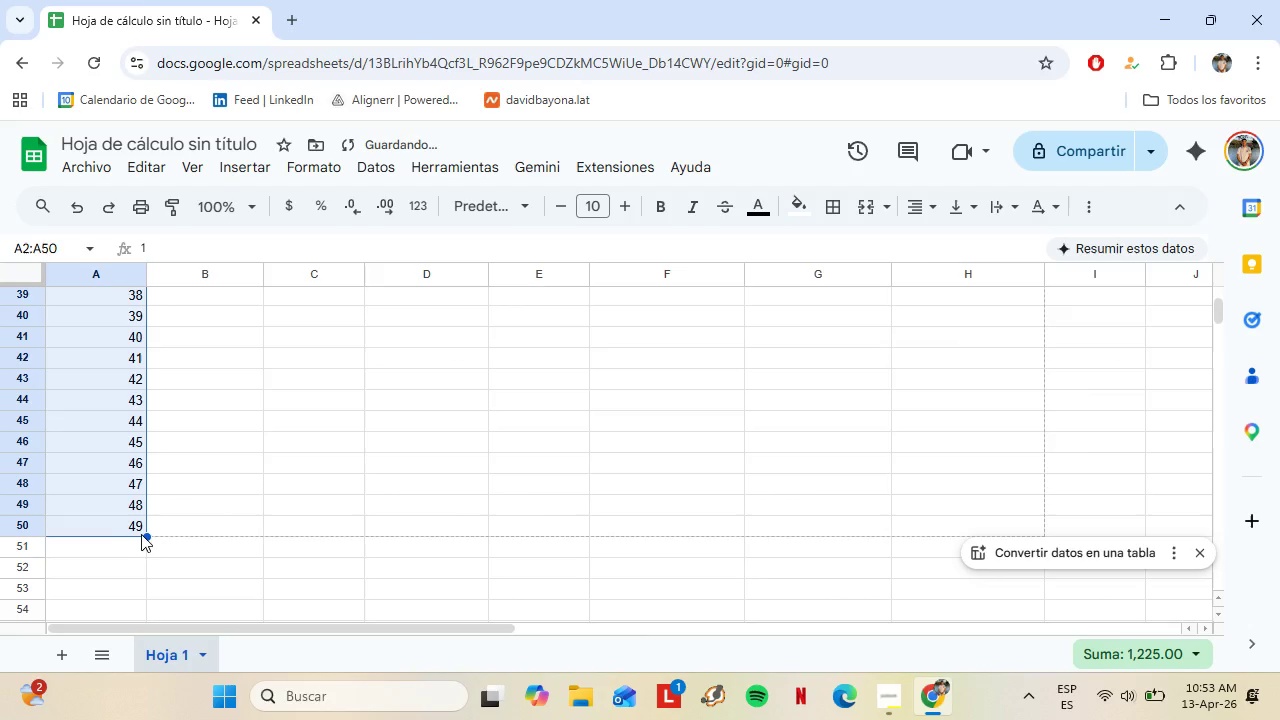 
left_click_drag(start_coordinate=[145, 534], to_coordinate=[144, 545])
 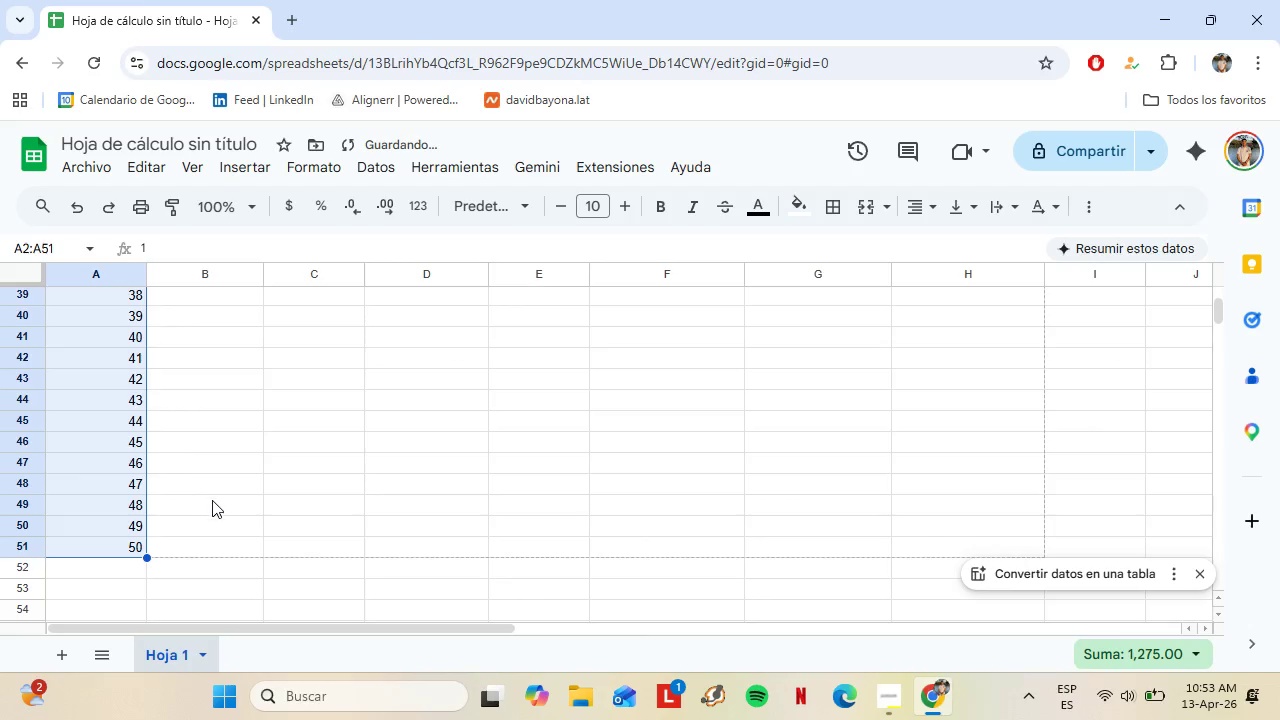 
left_click([212, 500])
 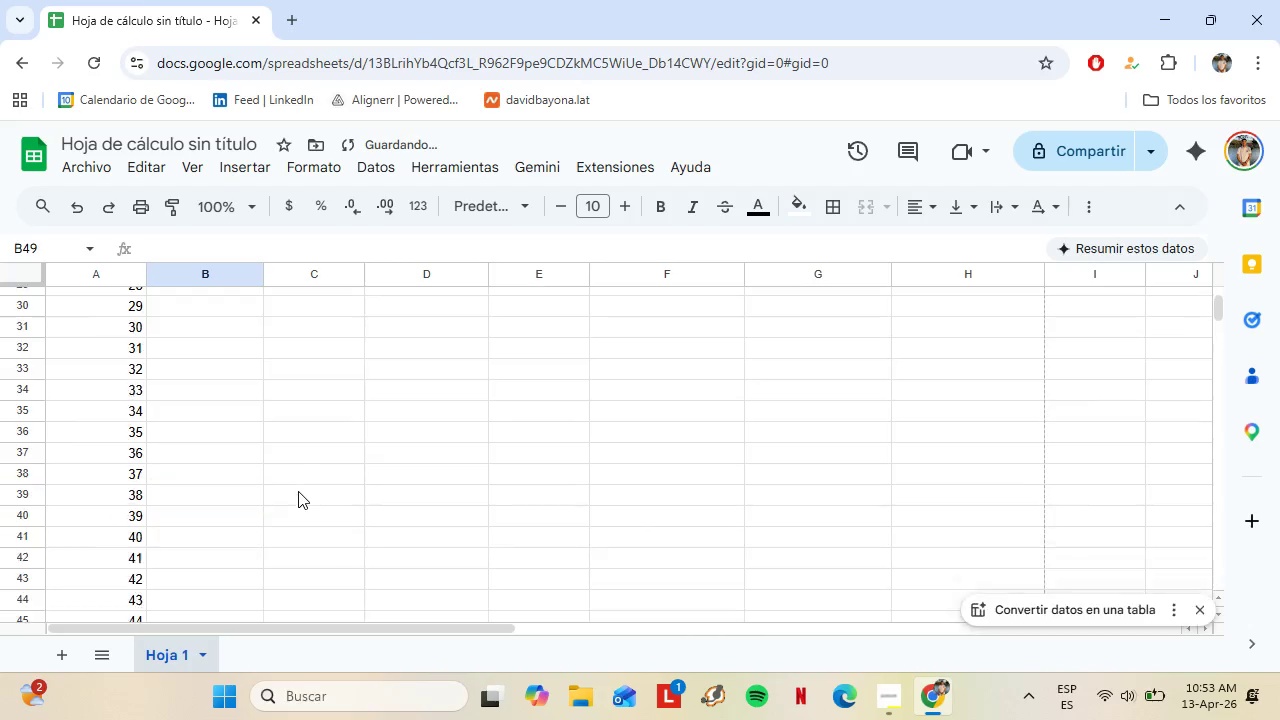 
scroll: coordinate [307, 488], scroll_direction: up, amount: 15.0
 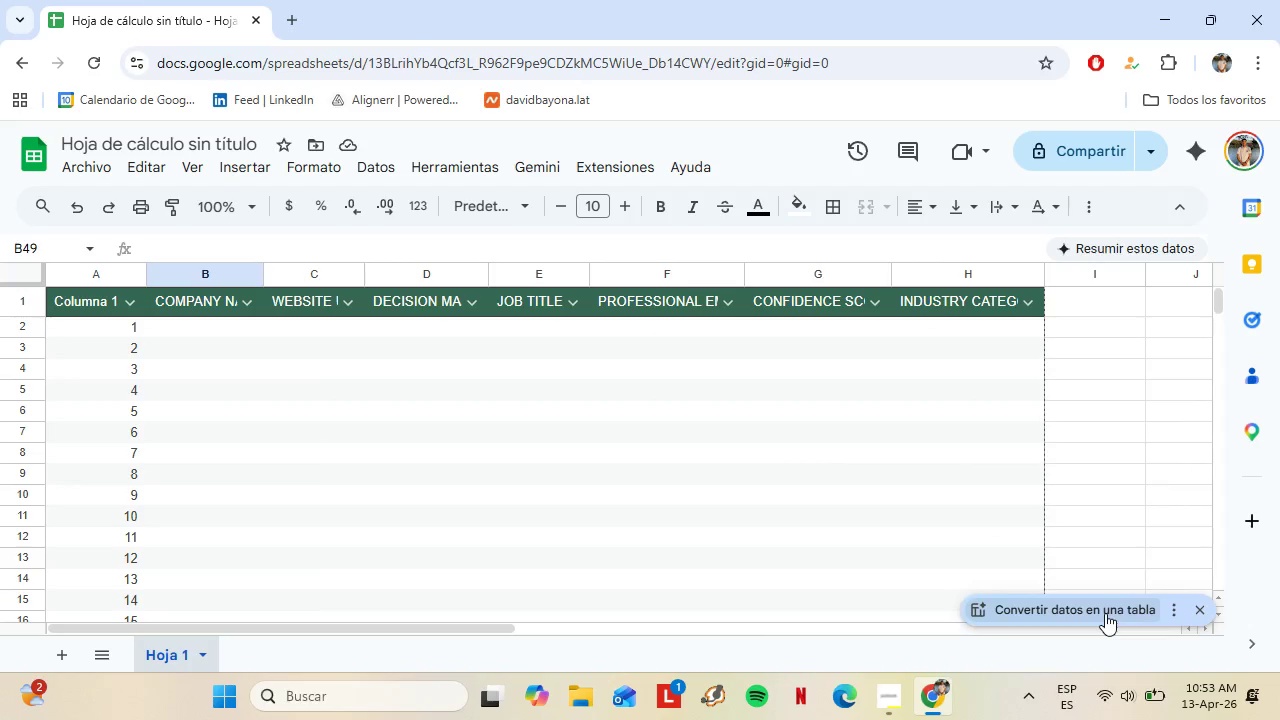 
wait(6.12)
 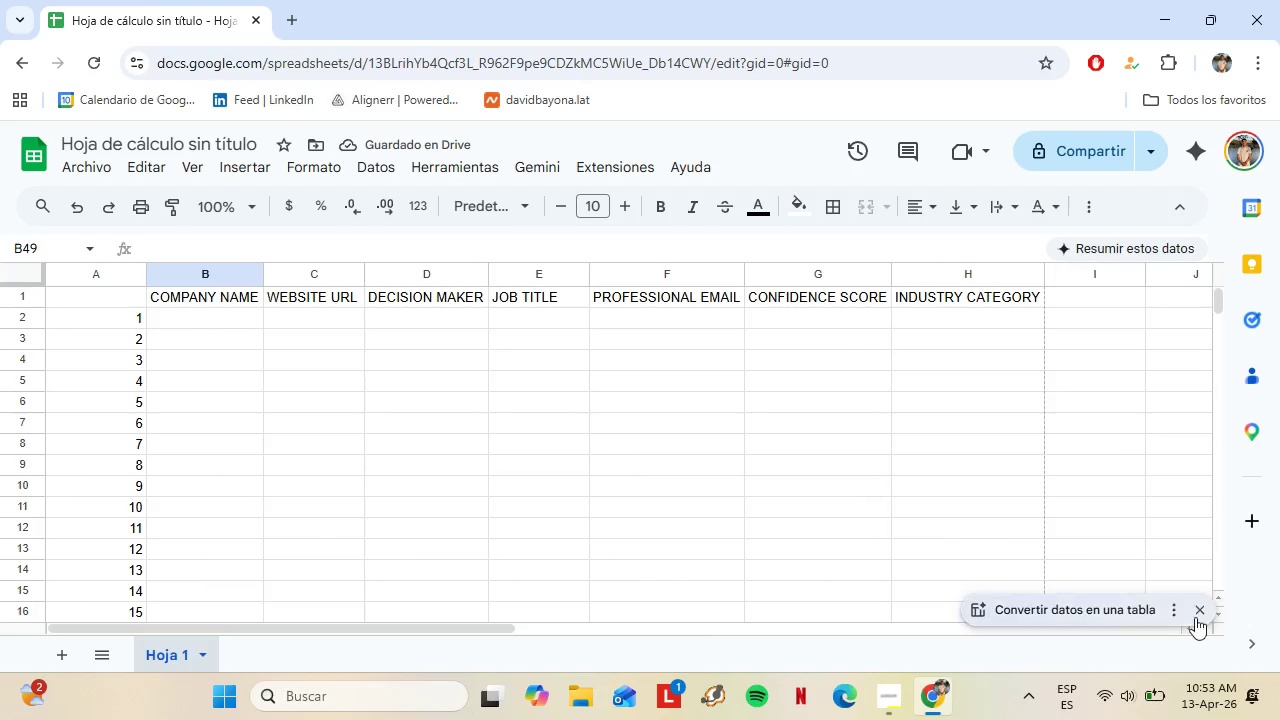 
left_click([1105, 613])
 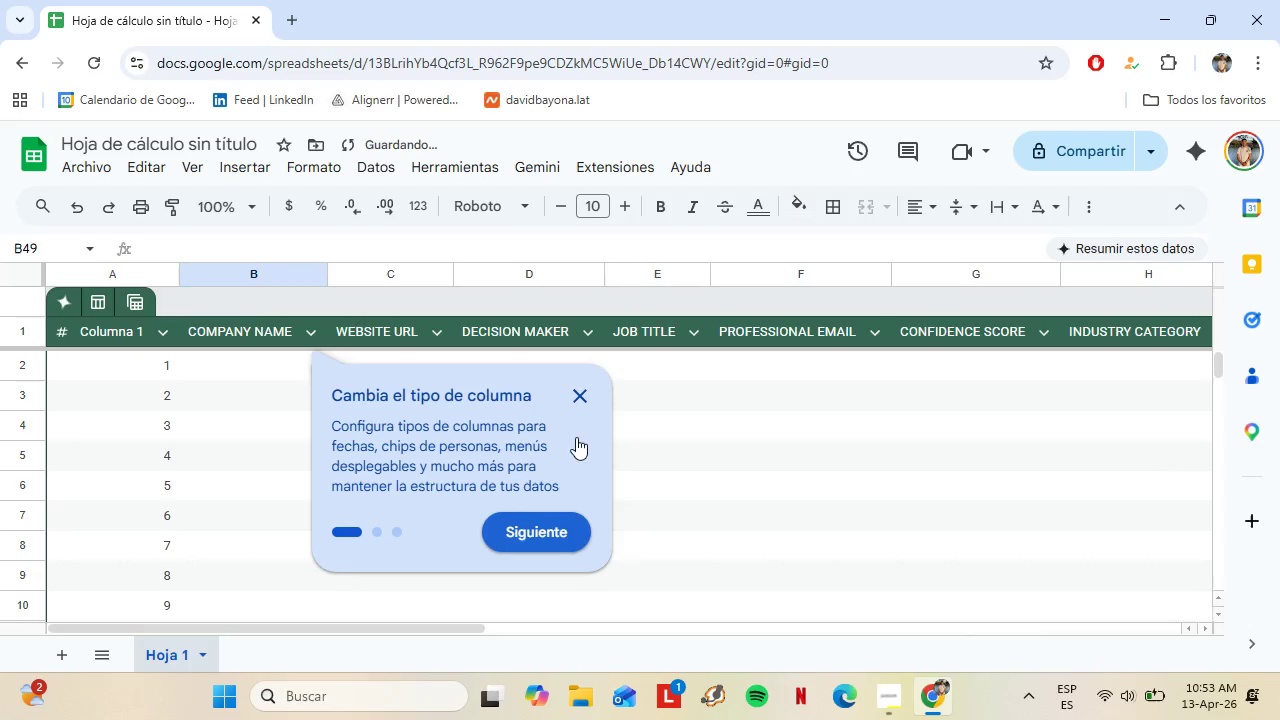 
left_click([570, 404])
 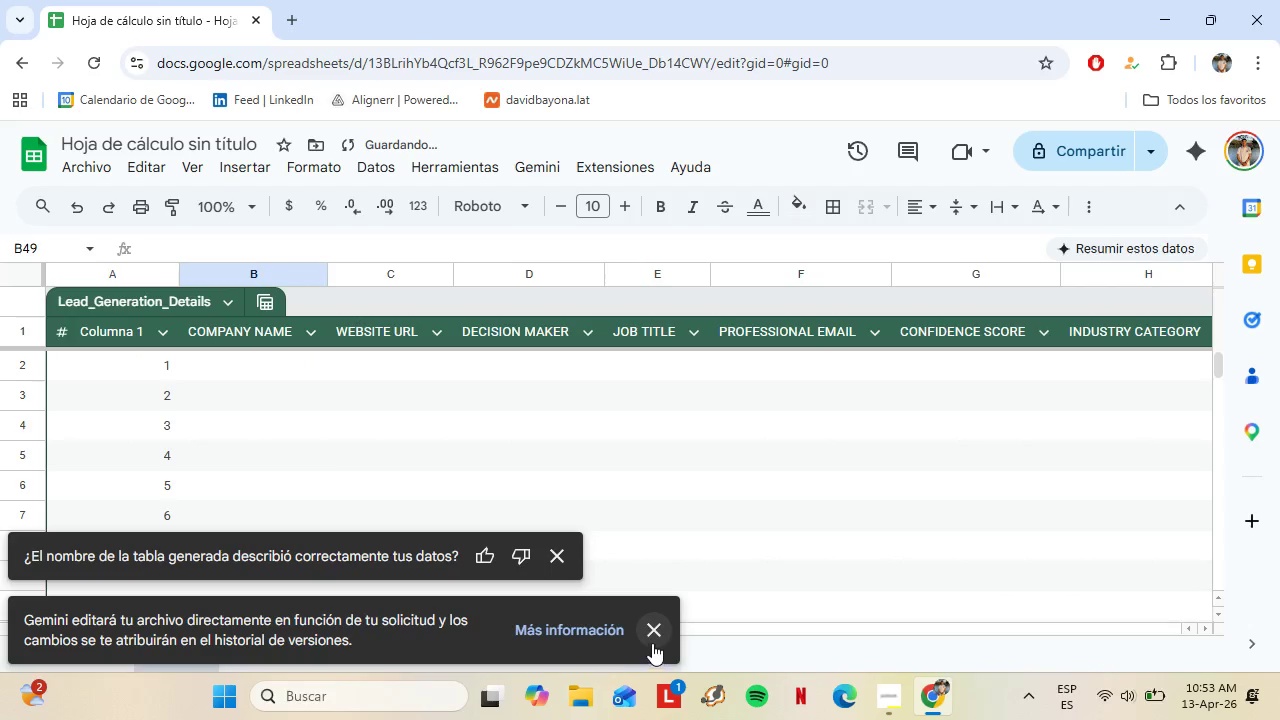 
left_click([653, 641])
 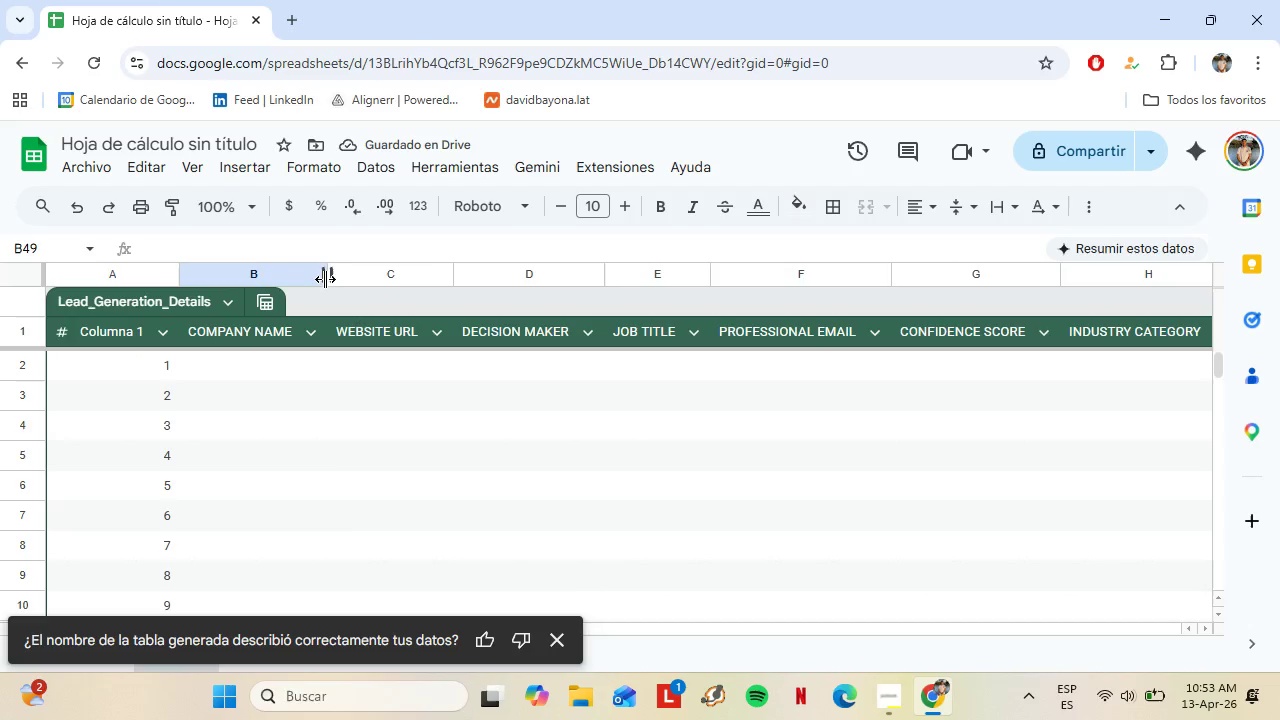 
double_click([325, 279])
 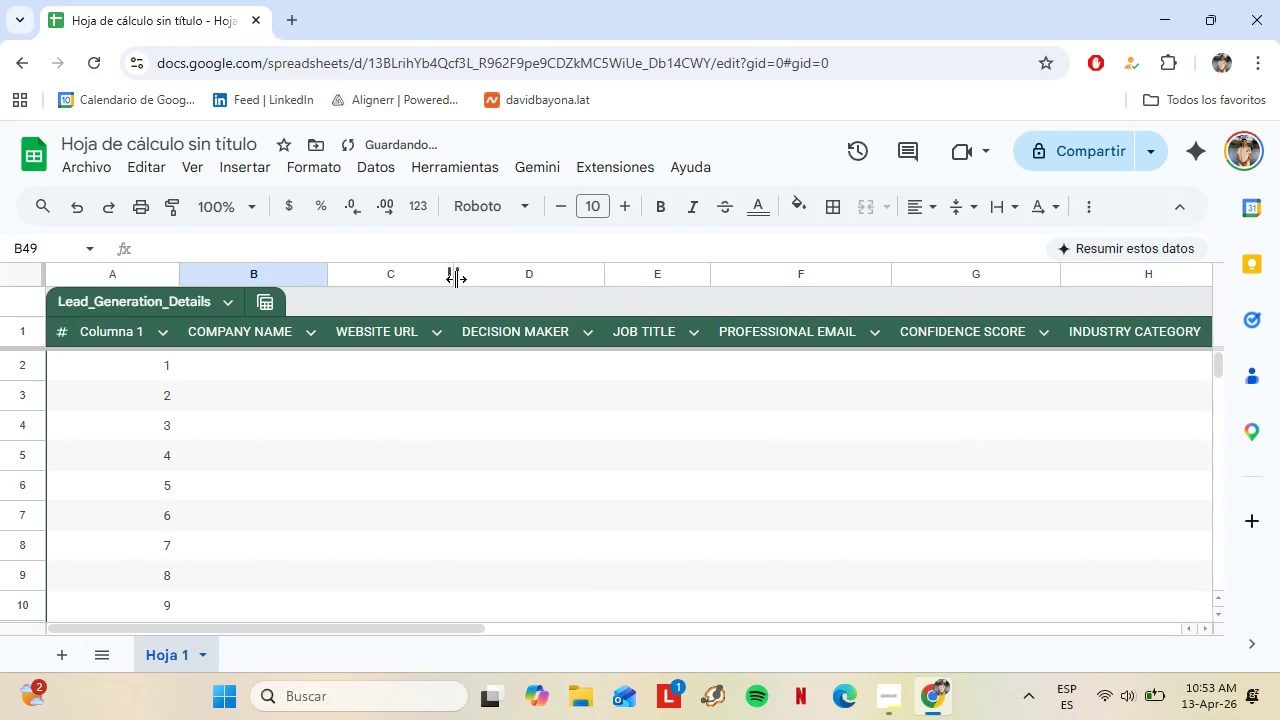 
double_click([456, 279])
 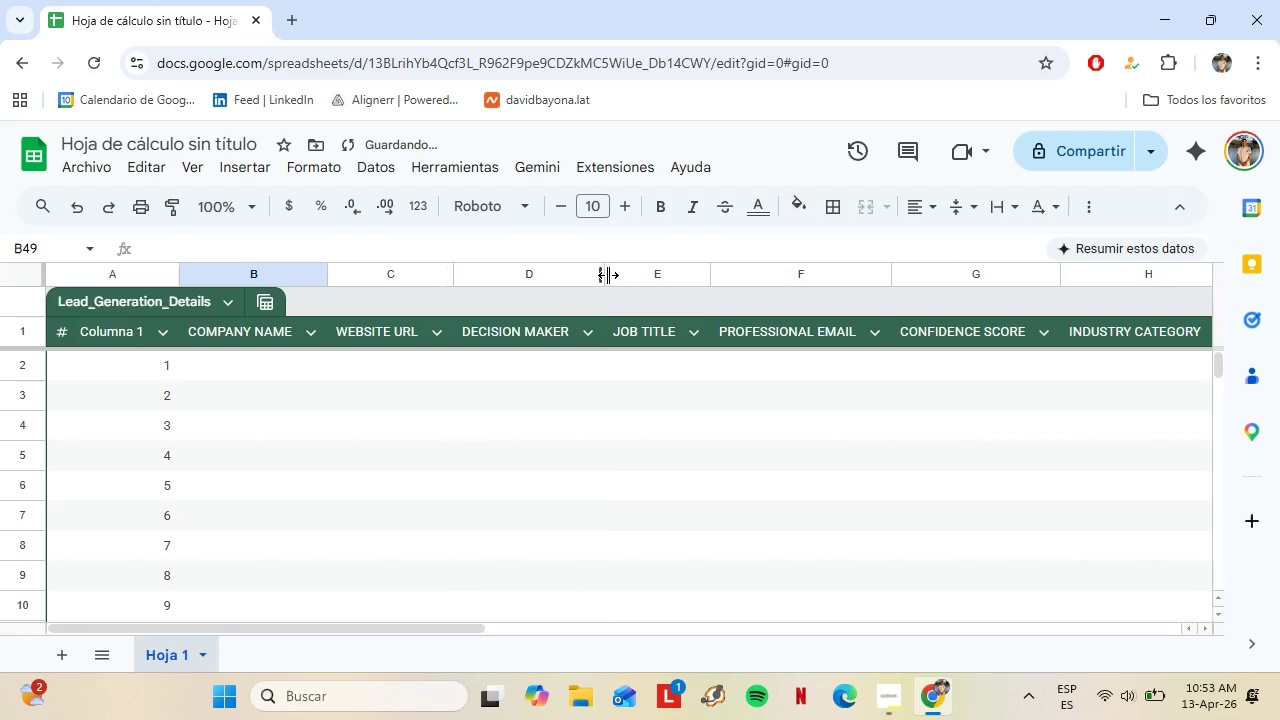 
double_click([608, 275])
 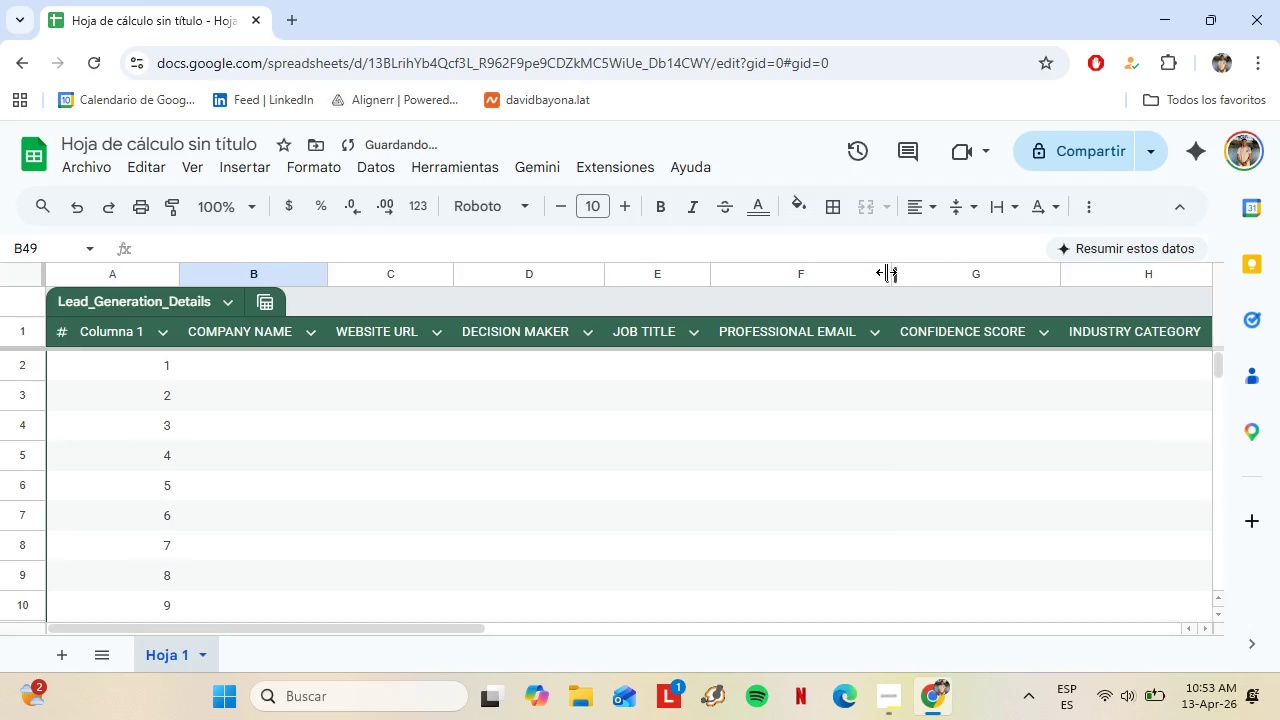 
double_click([886, 272])
 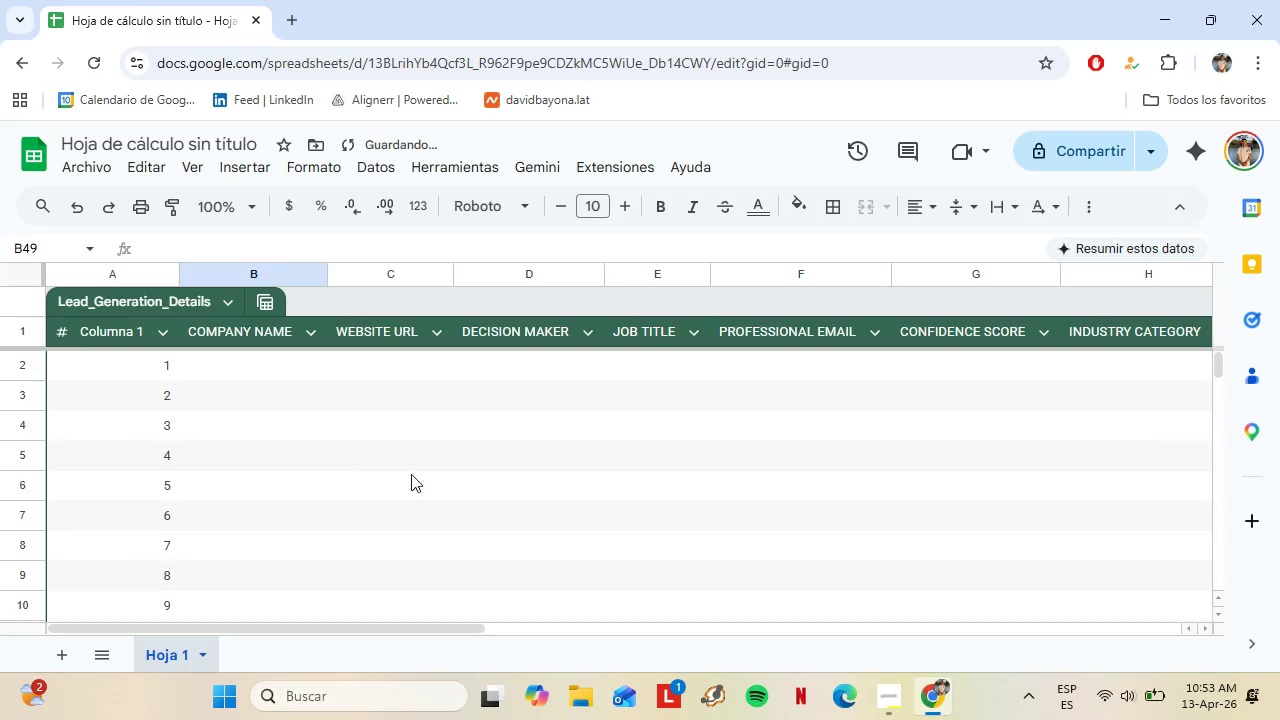 
scroll: coordinate [350, 444], scroll_direction: up, amount: 3.0
 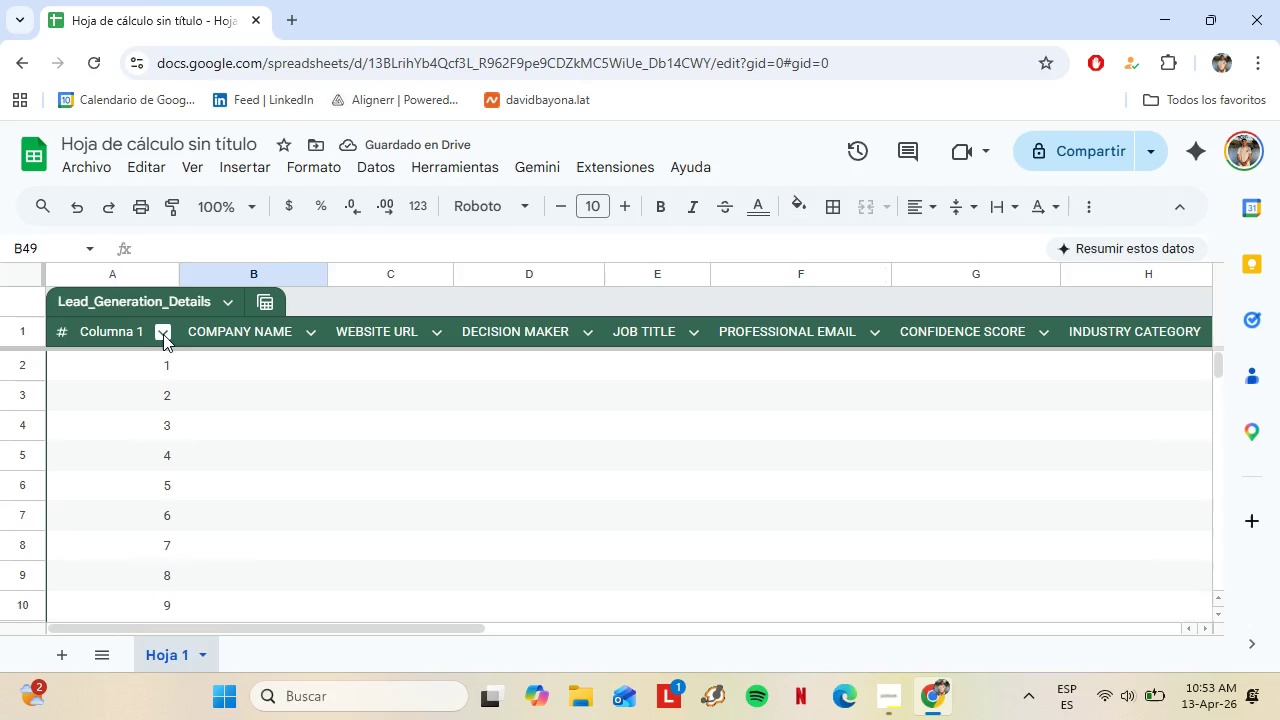 
left_click([163, 334])
 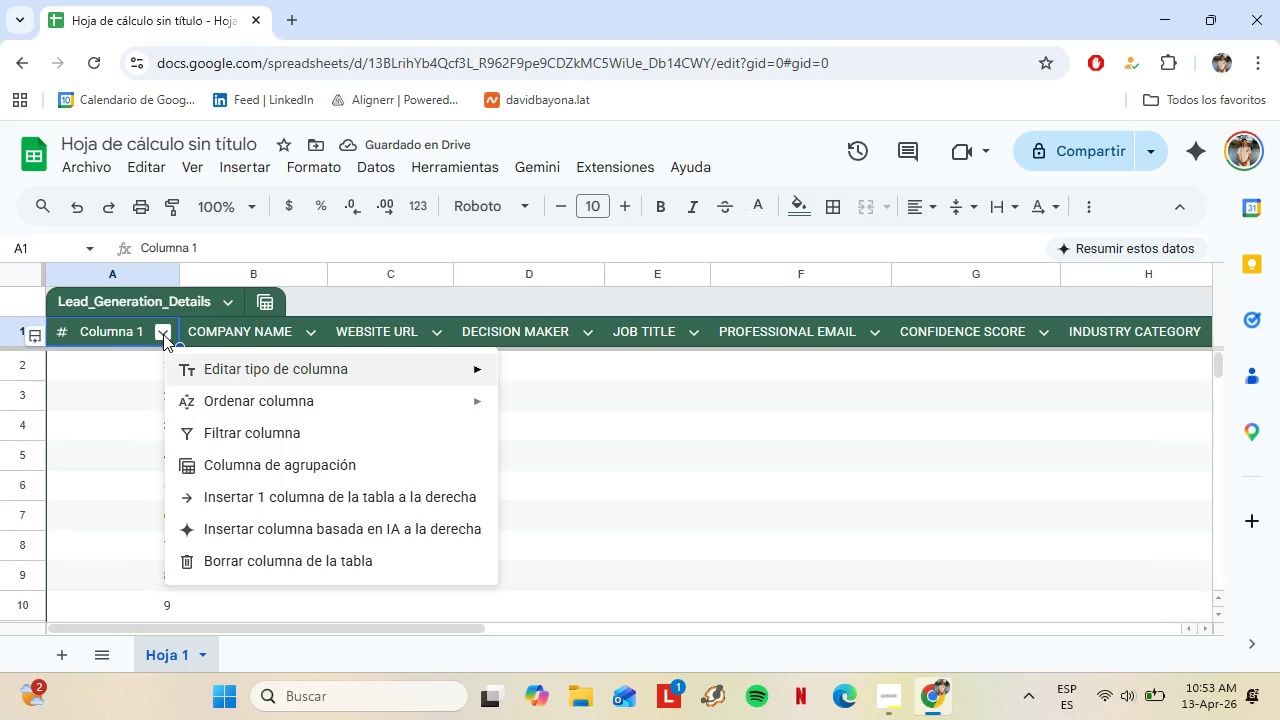 
left_click([163, 334])
 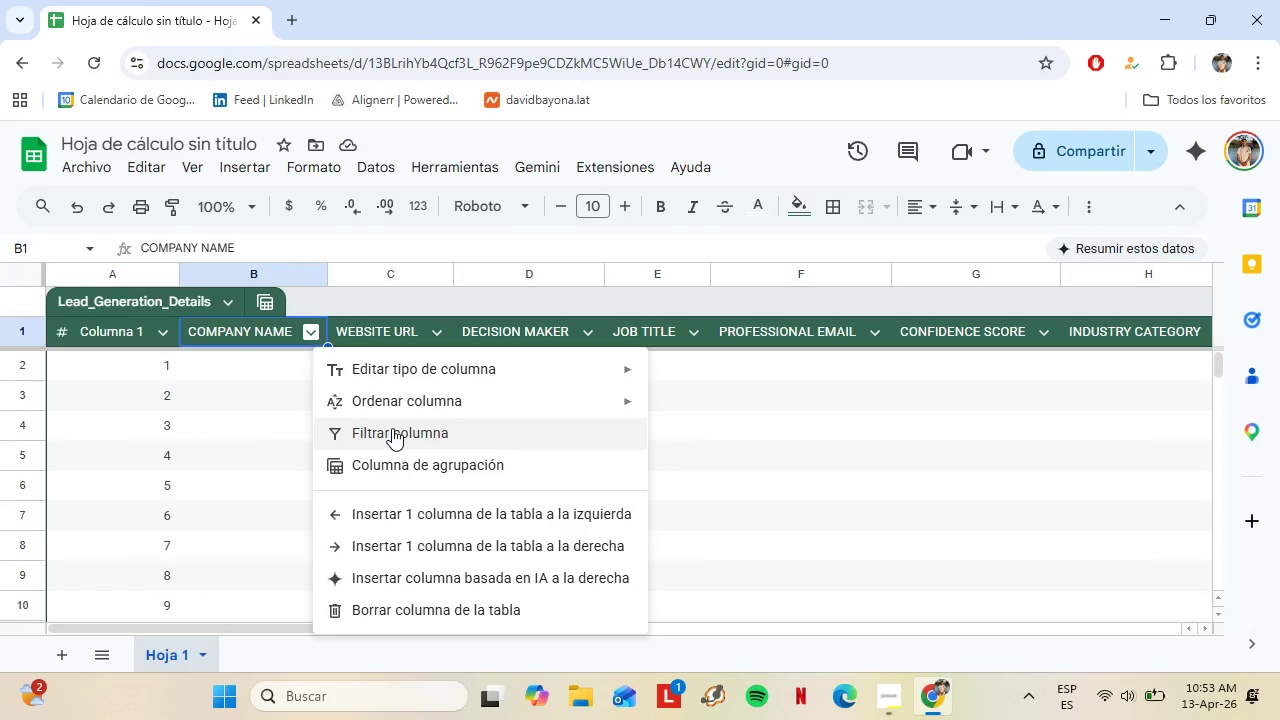 
left_click([392, 428])
 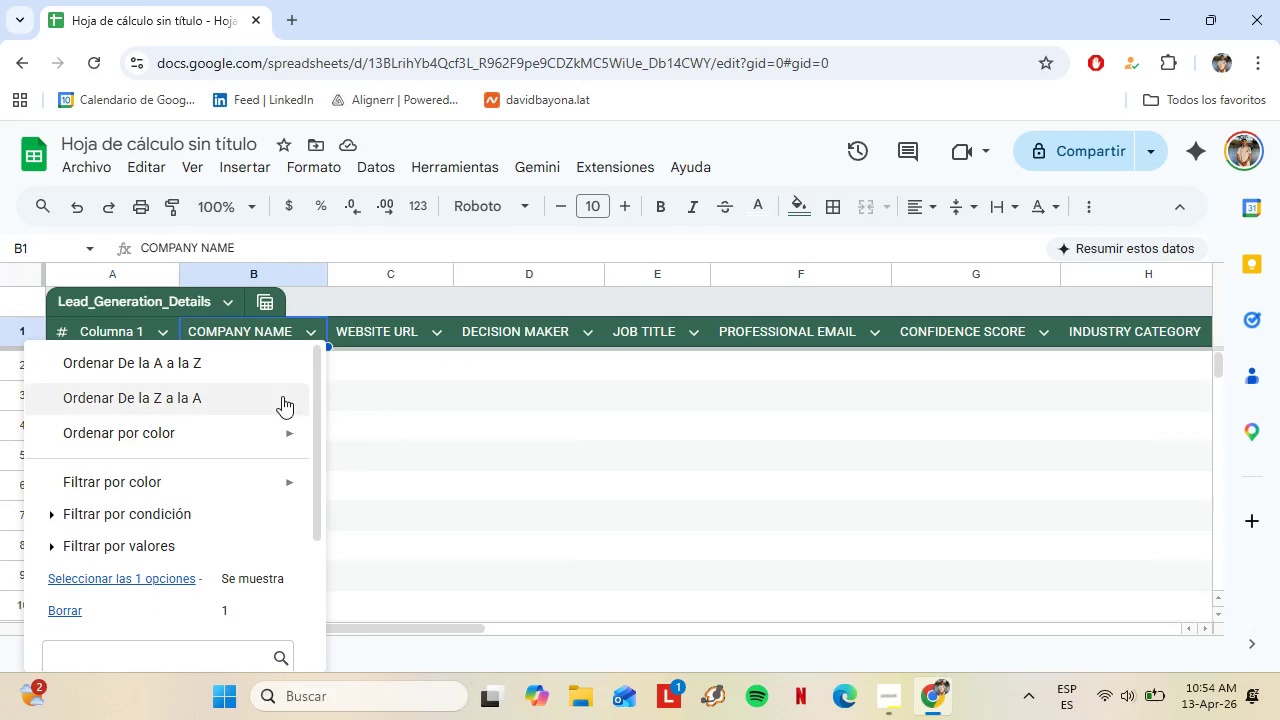 
left_click([439, 437])
 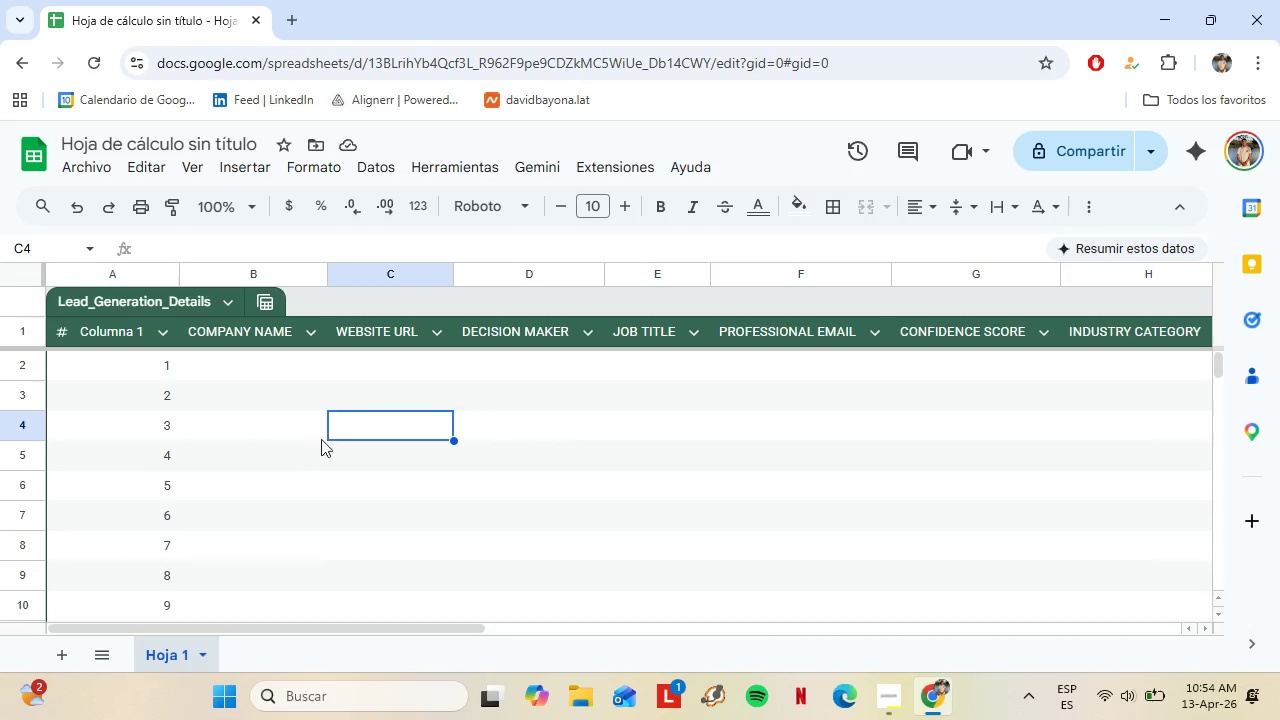 
scroll: coordinate [338, 452], scroll_direction: up, amount: 7.0
 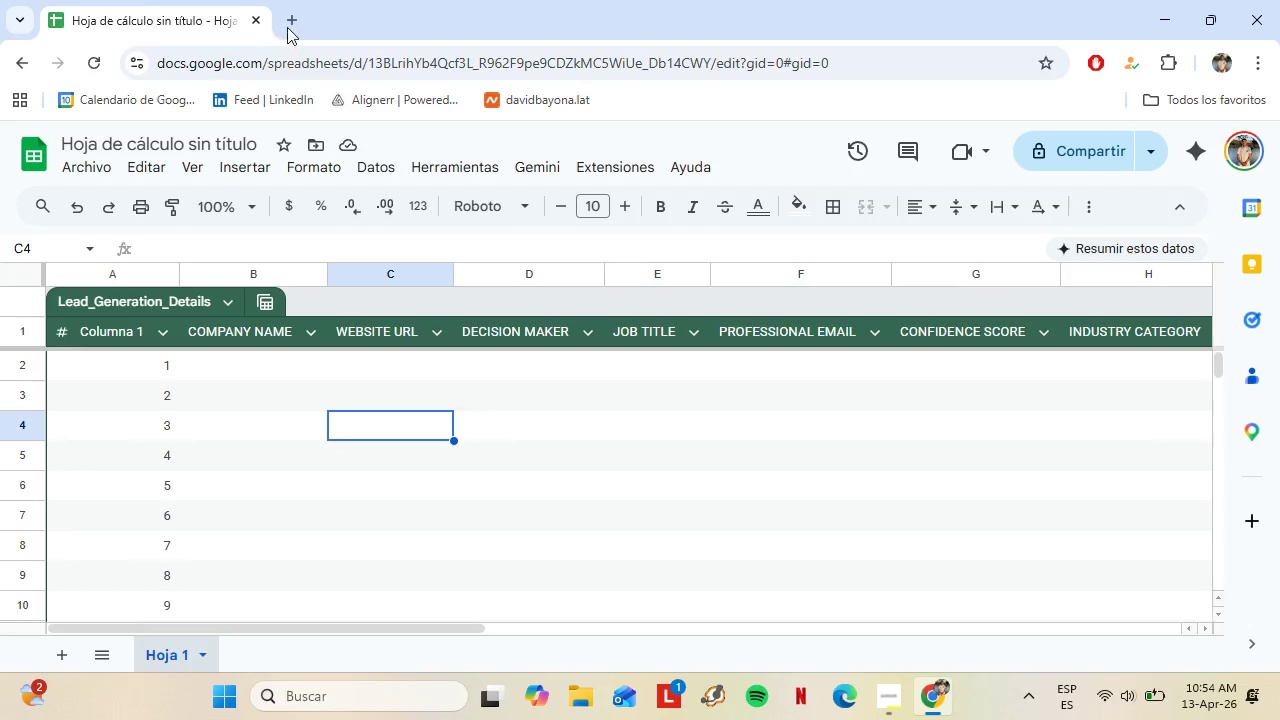 
left_click([289, 23])
 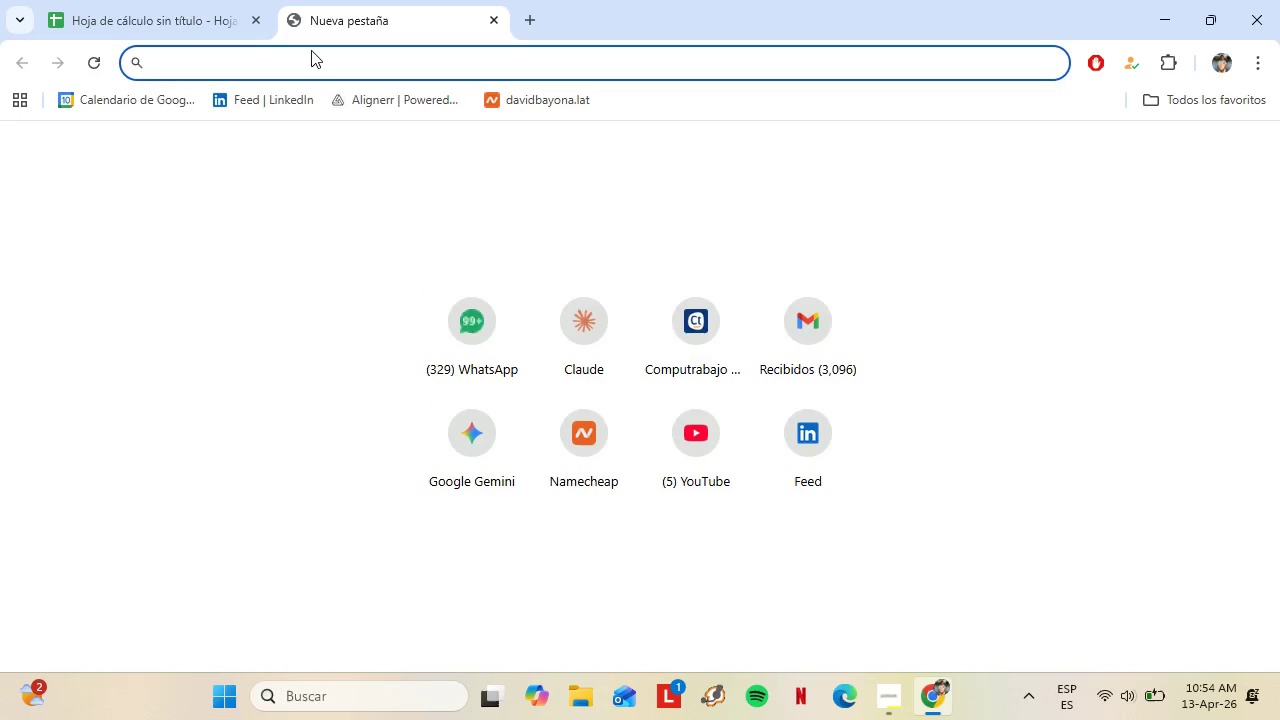 
type(N)
key(Backspace)
key(Backspace)
type(MAPS)
 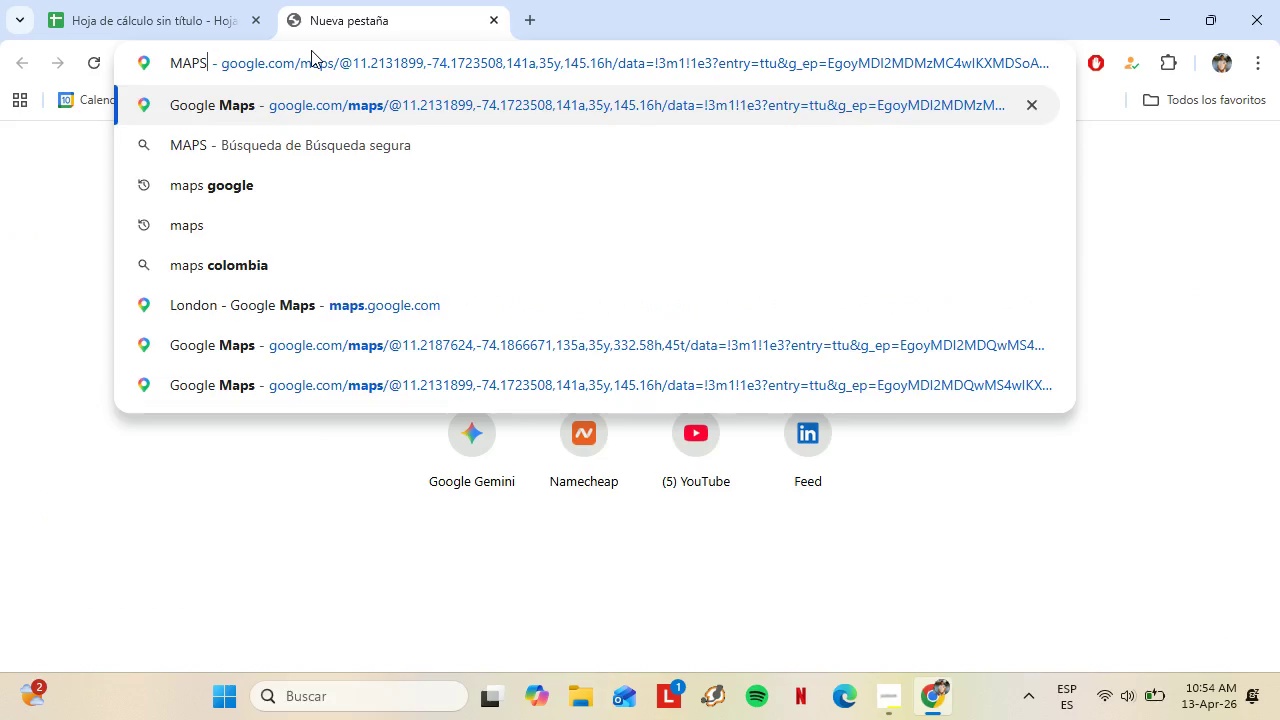 
key(Enter)
 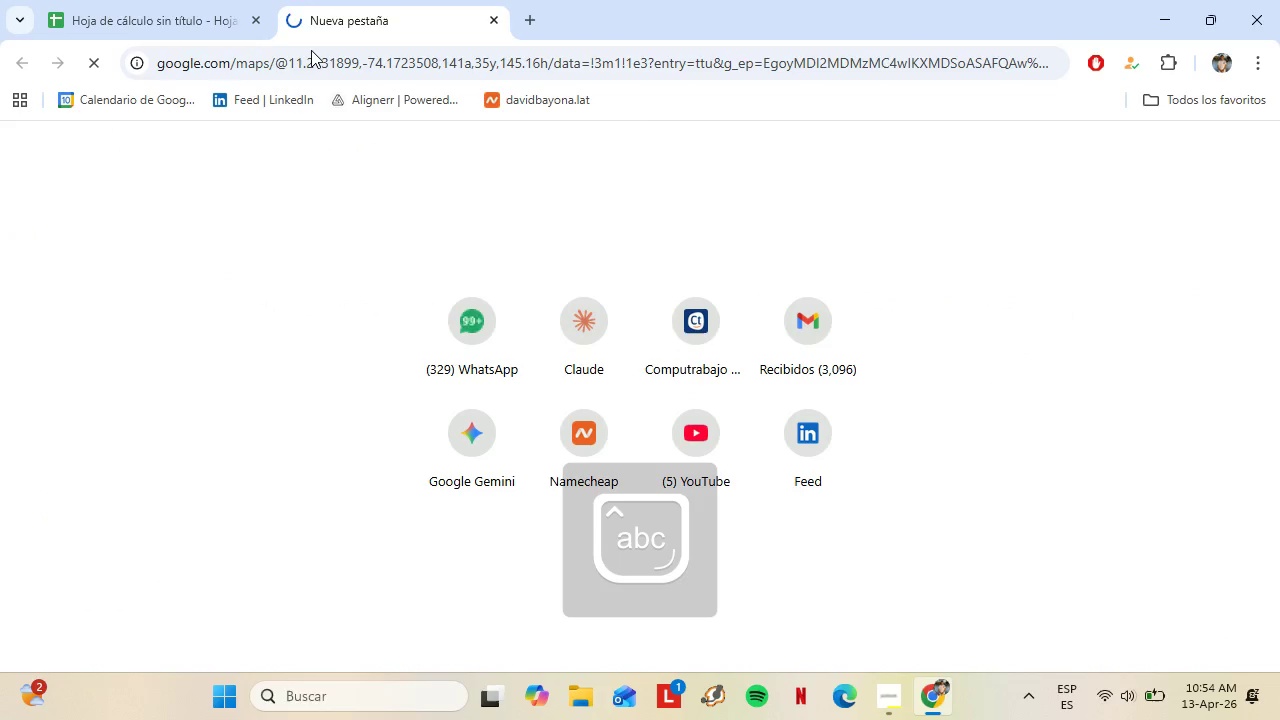 
key(CapsLock)
 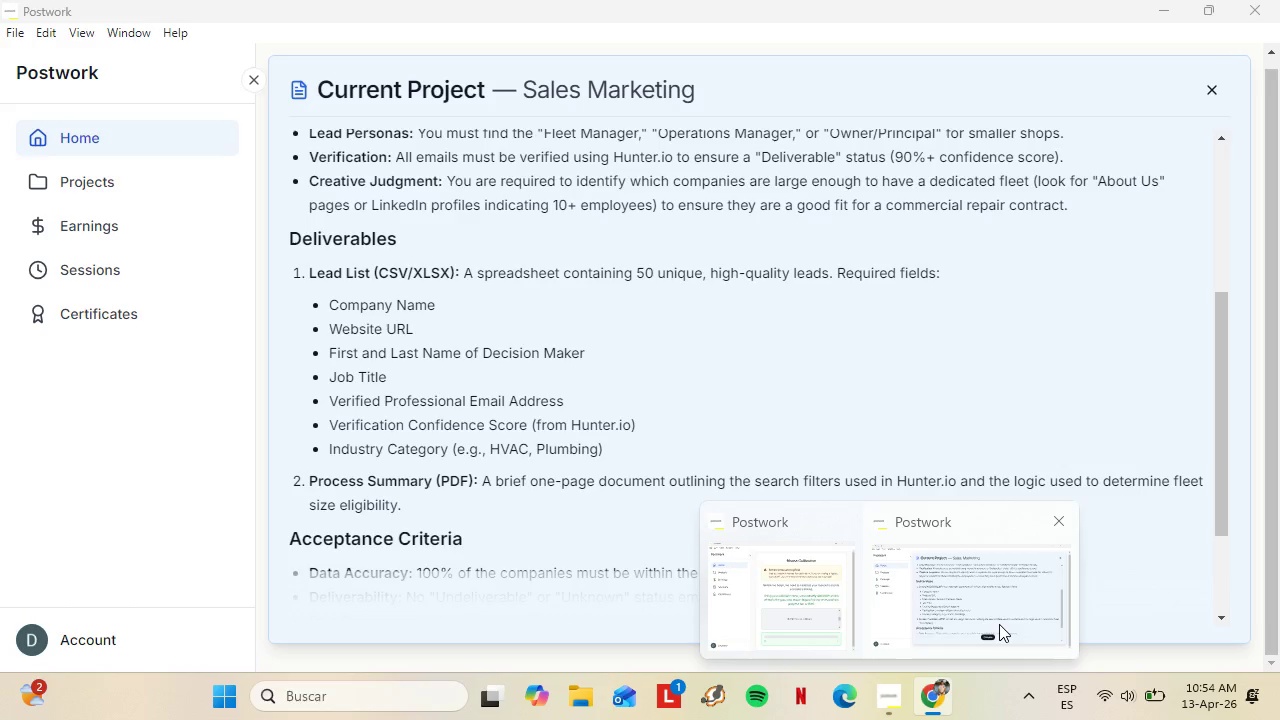 
wait(32.94)
 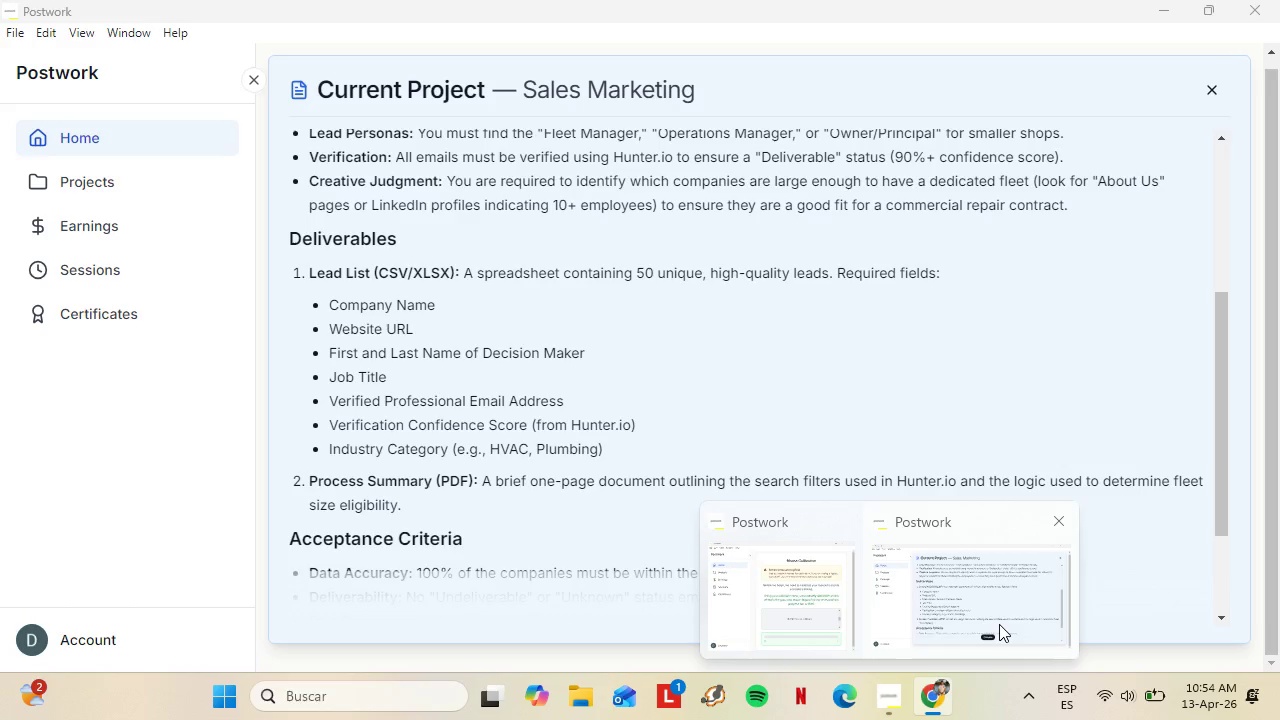 
left_click([959, 573])